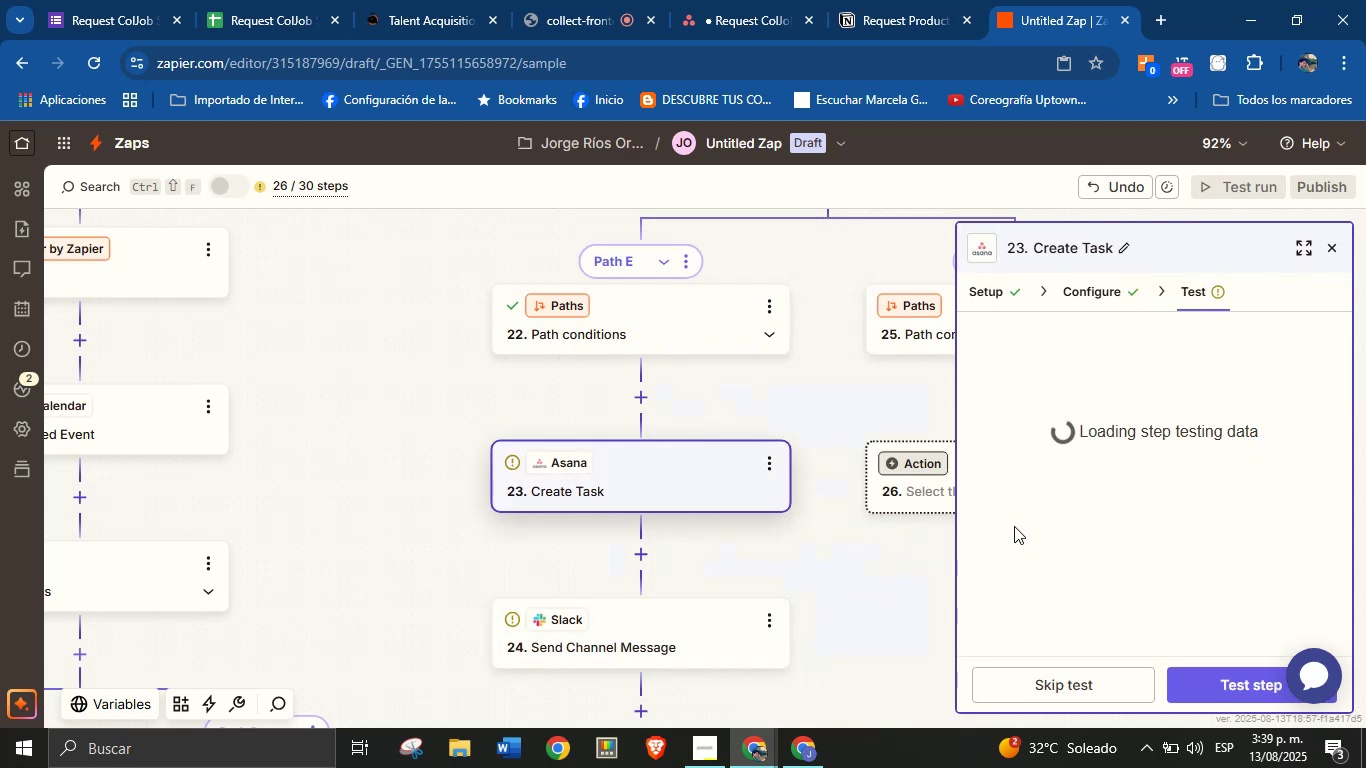 
scroll: coordinate [1111, 548], scroll_direction: none, amount: 0.0
 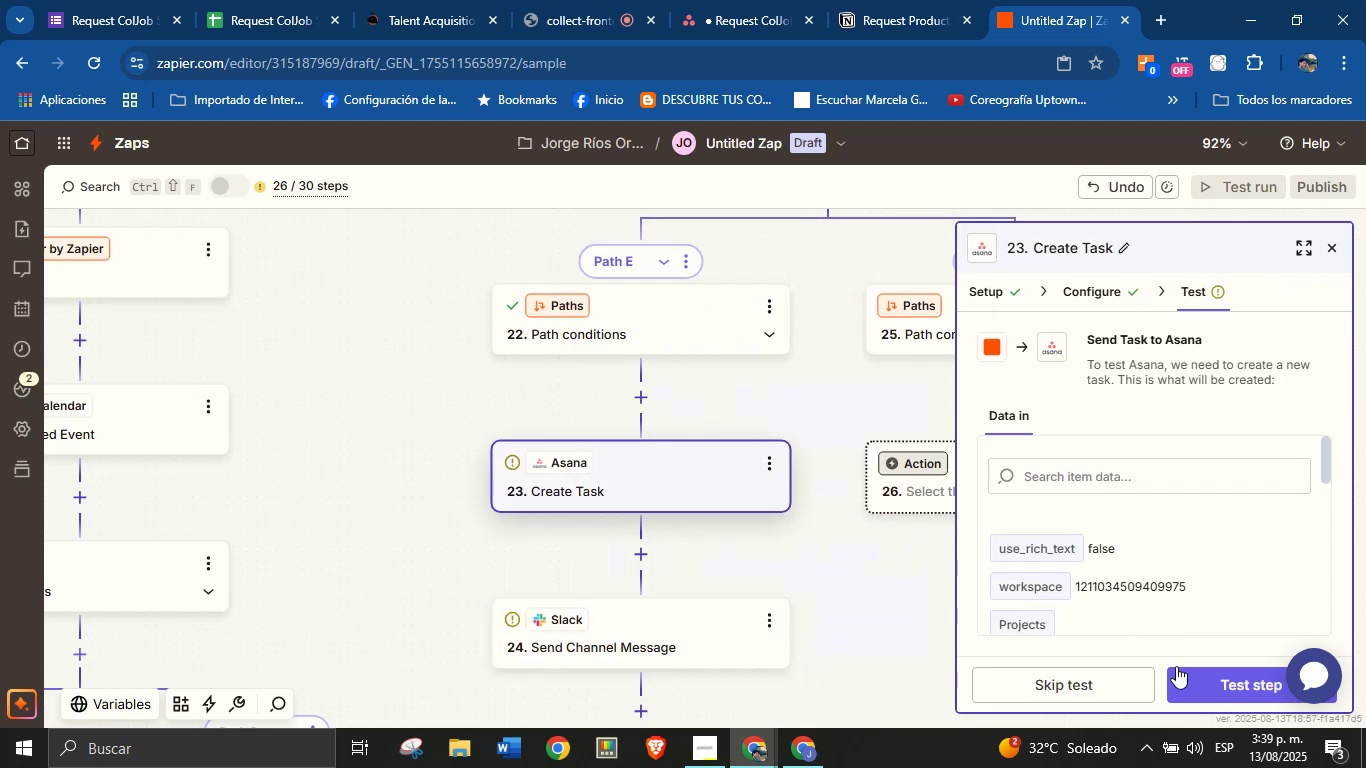 
left_click([1204, 681])
 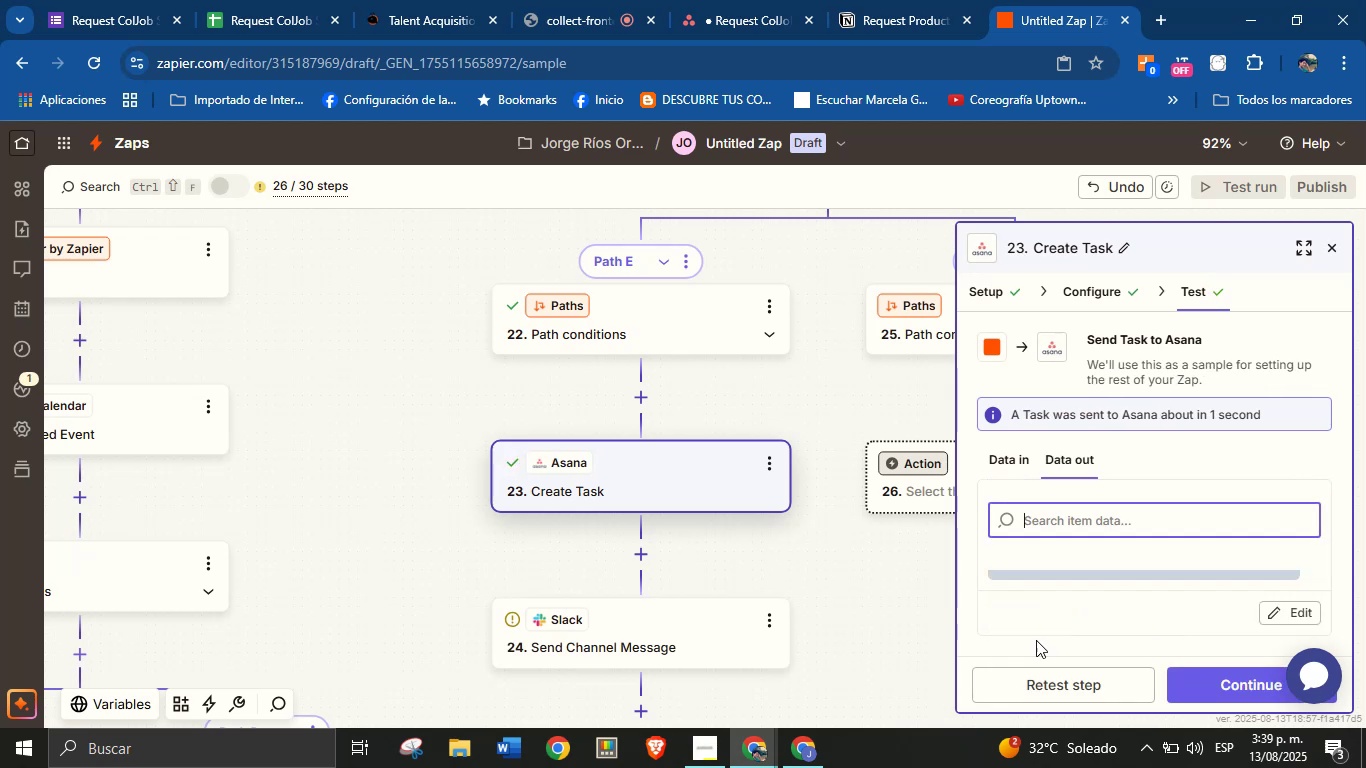 
wait(7.83)
 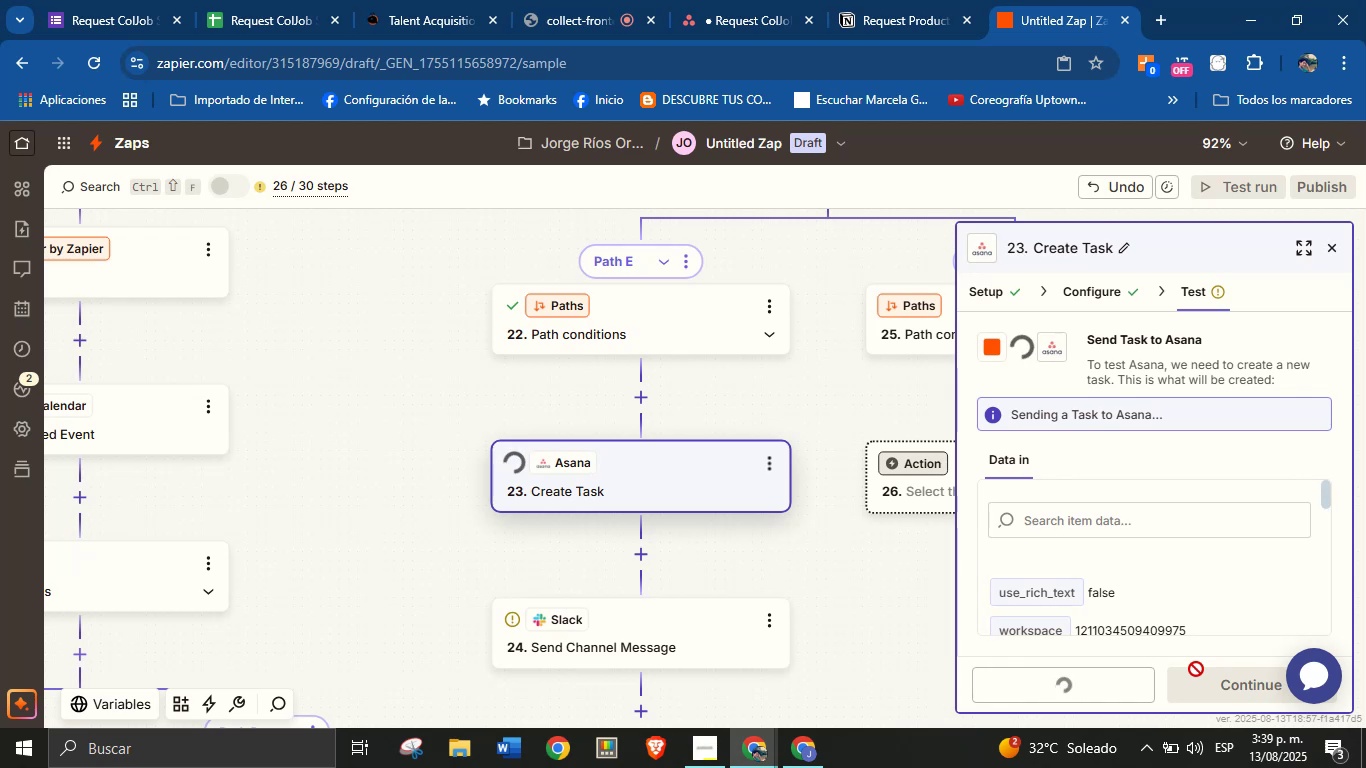 
left_click([1213, 675])
 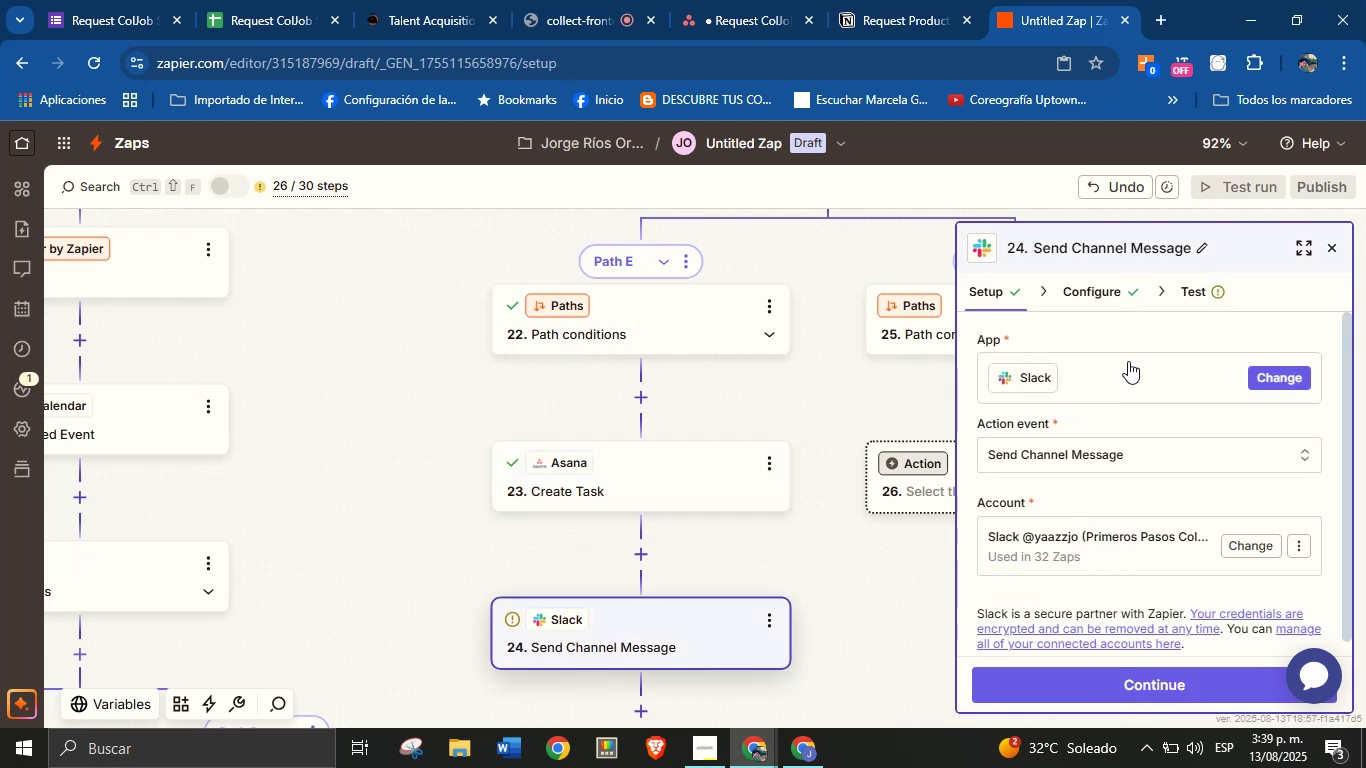 
left_click([1121, 284])
 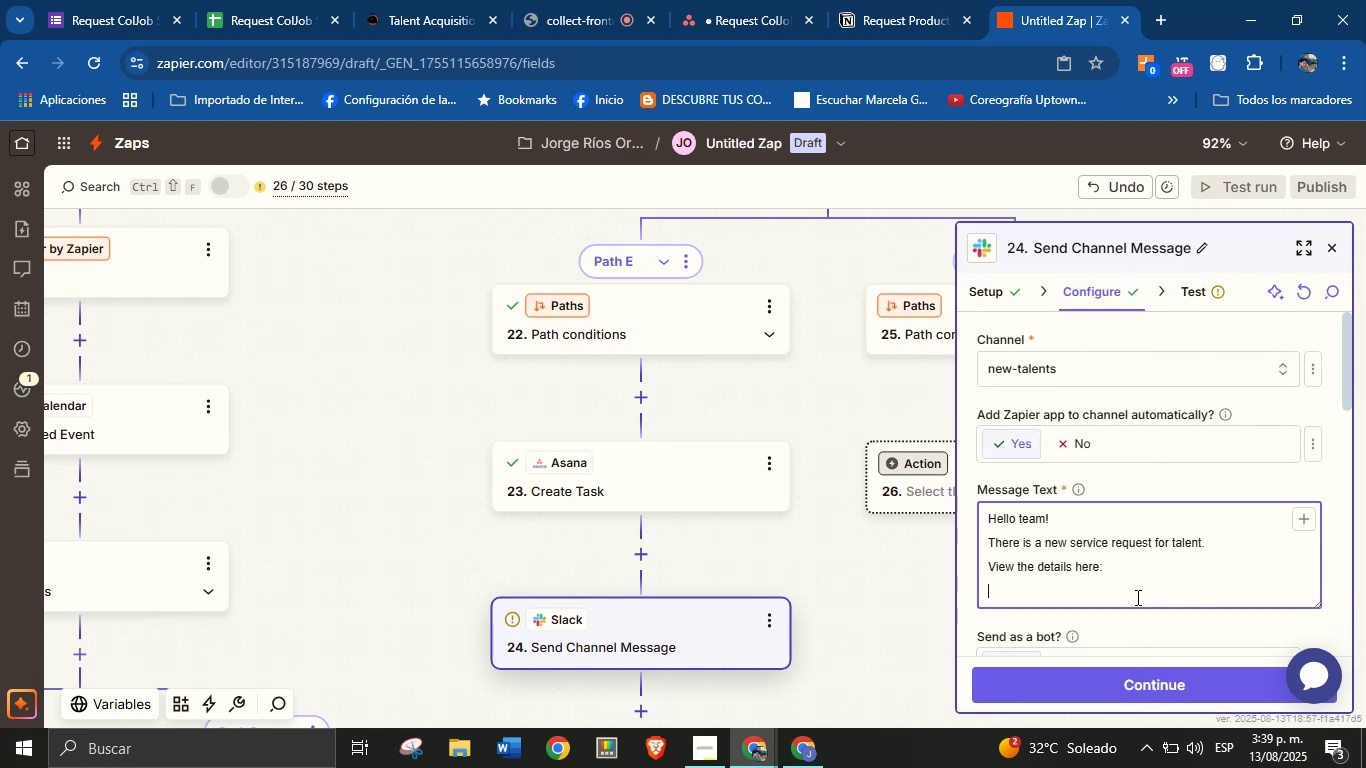 
left_click([1293, 521])
 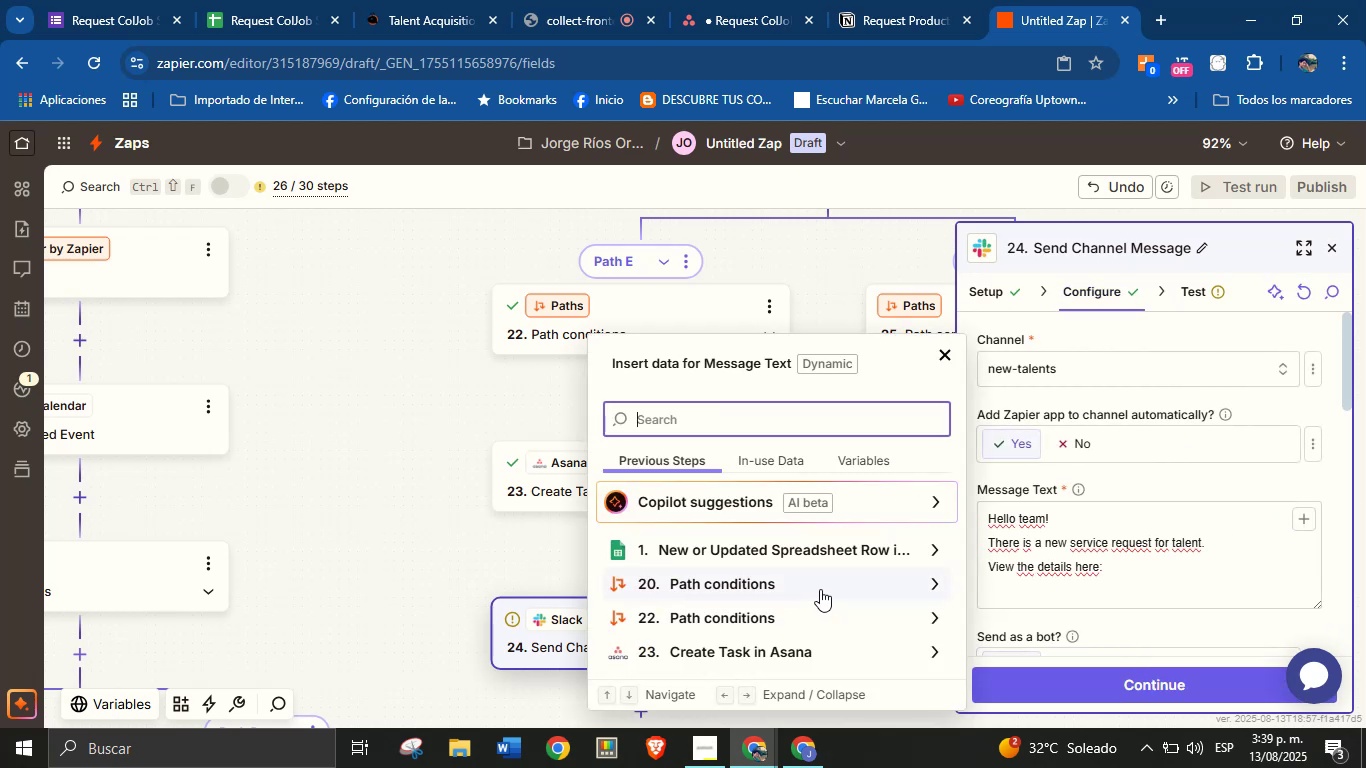 
left_click([866, 645])
 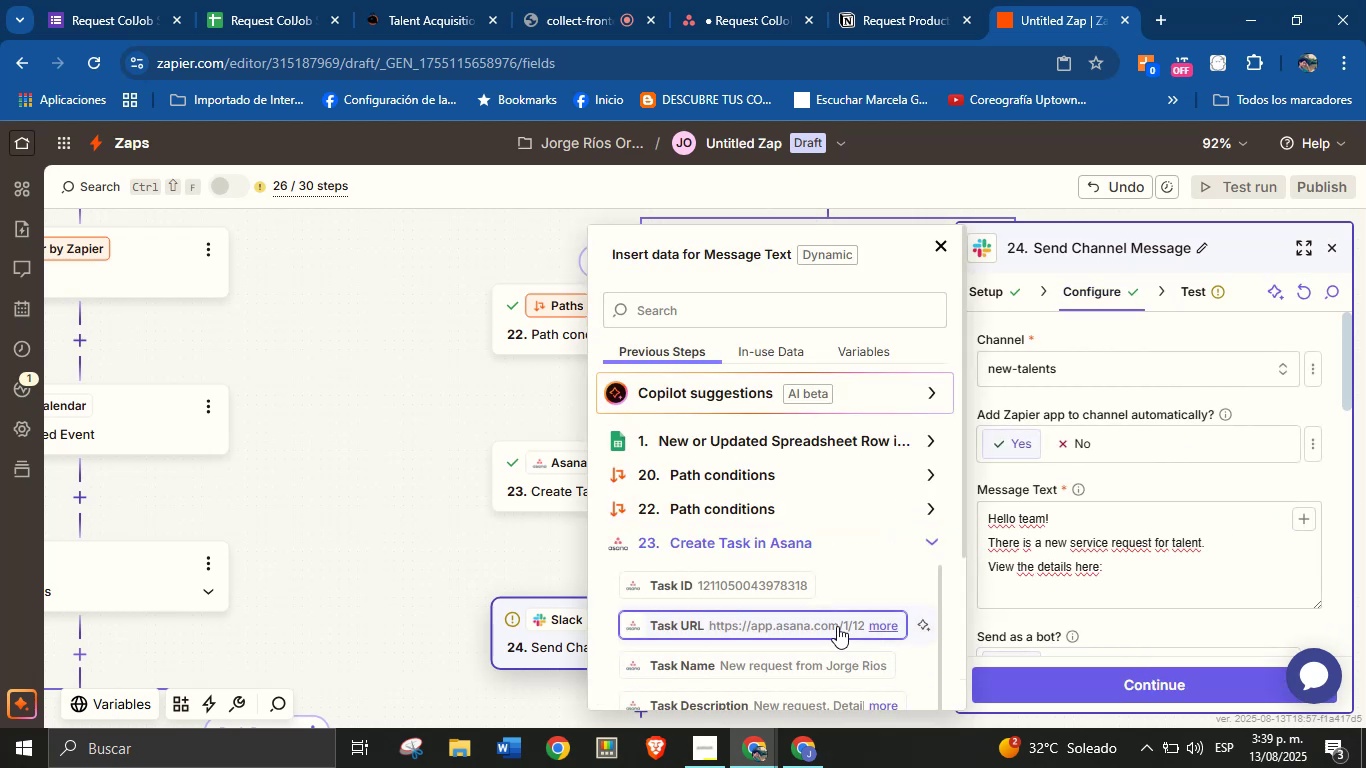 
left_click([837, 626])
 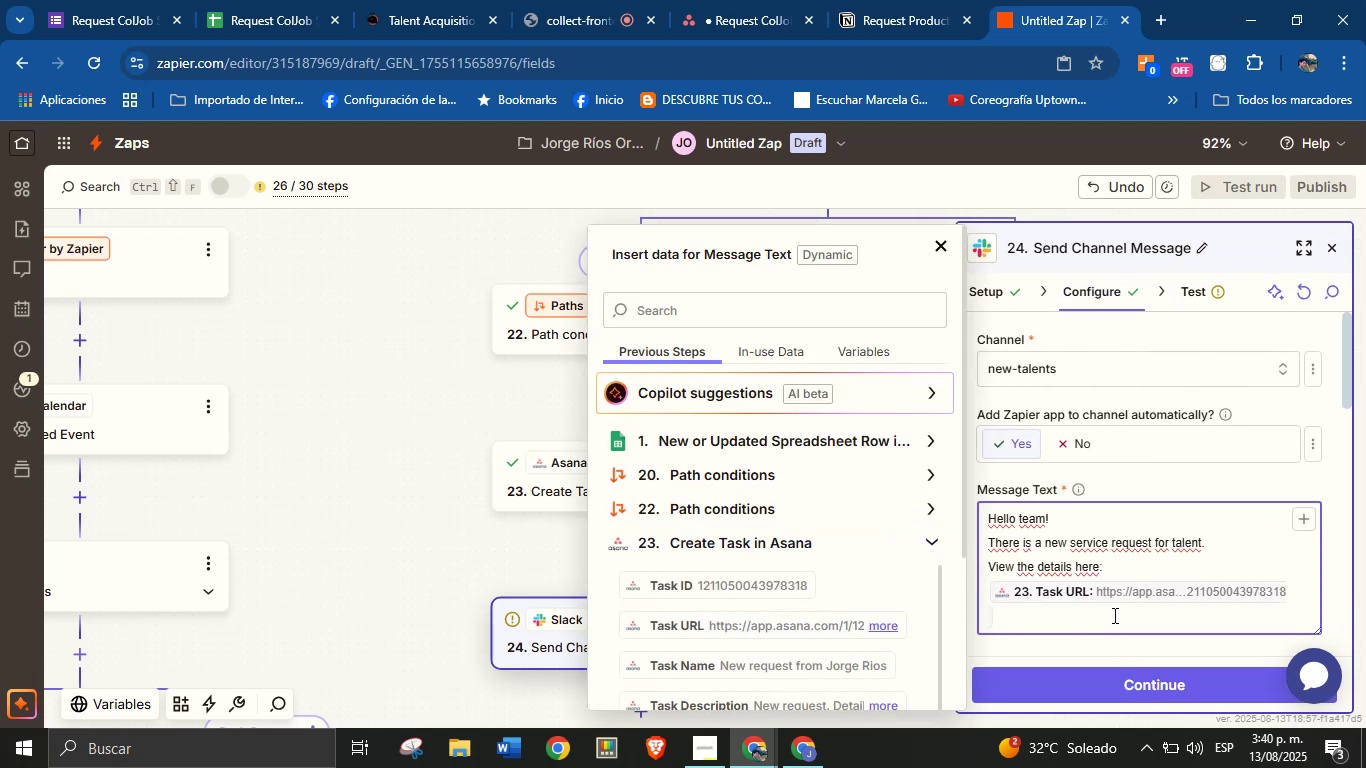 
left_click([1118, 684])
 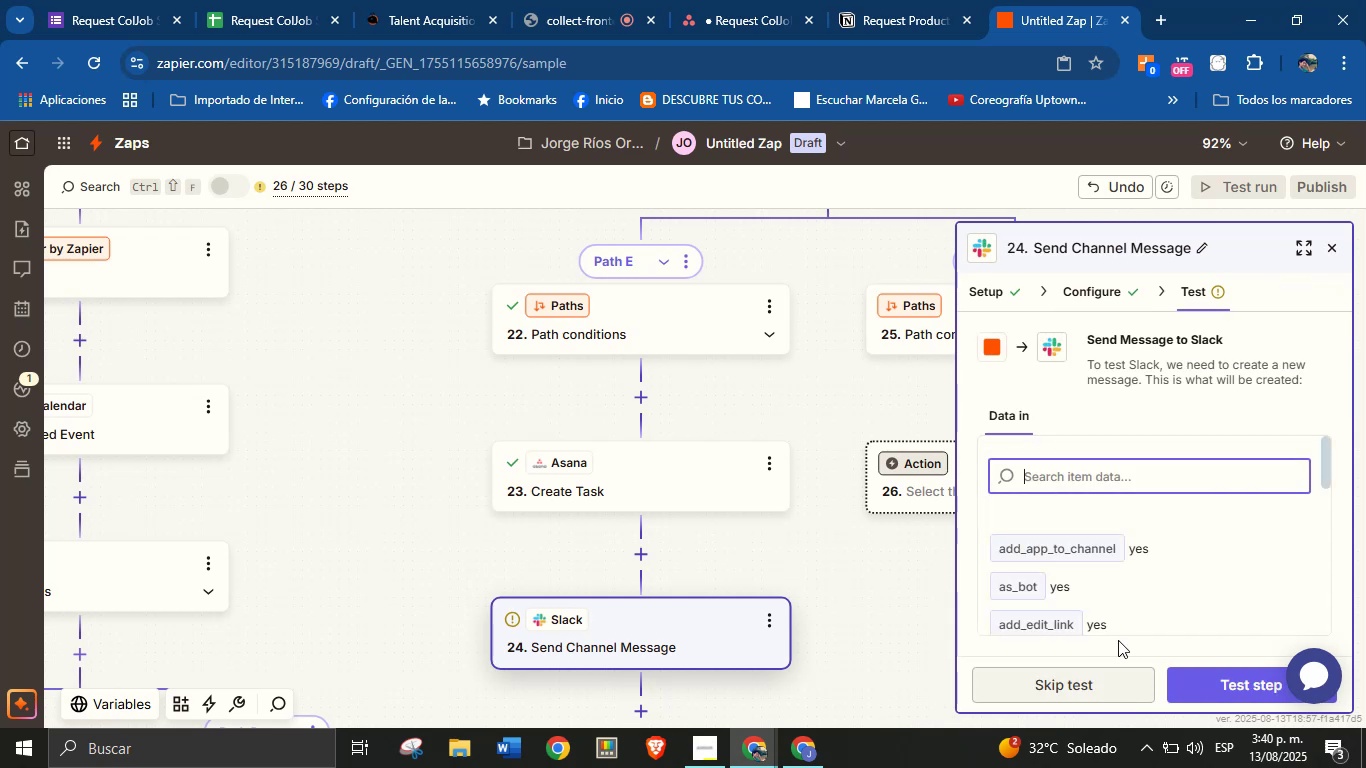 
scroll: coordinate [1162, 535], scroll_direction: down, amount: 1.0
 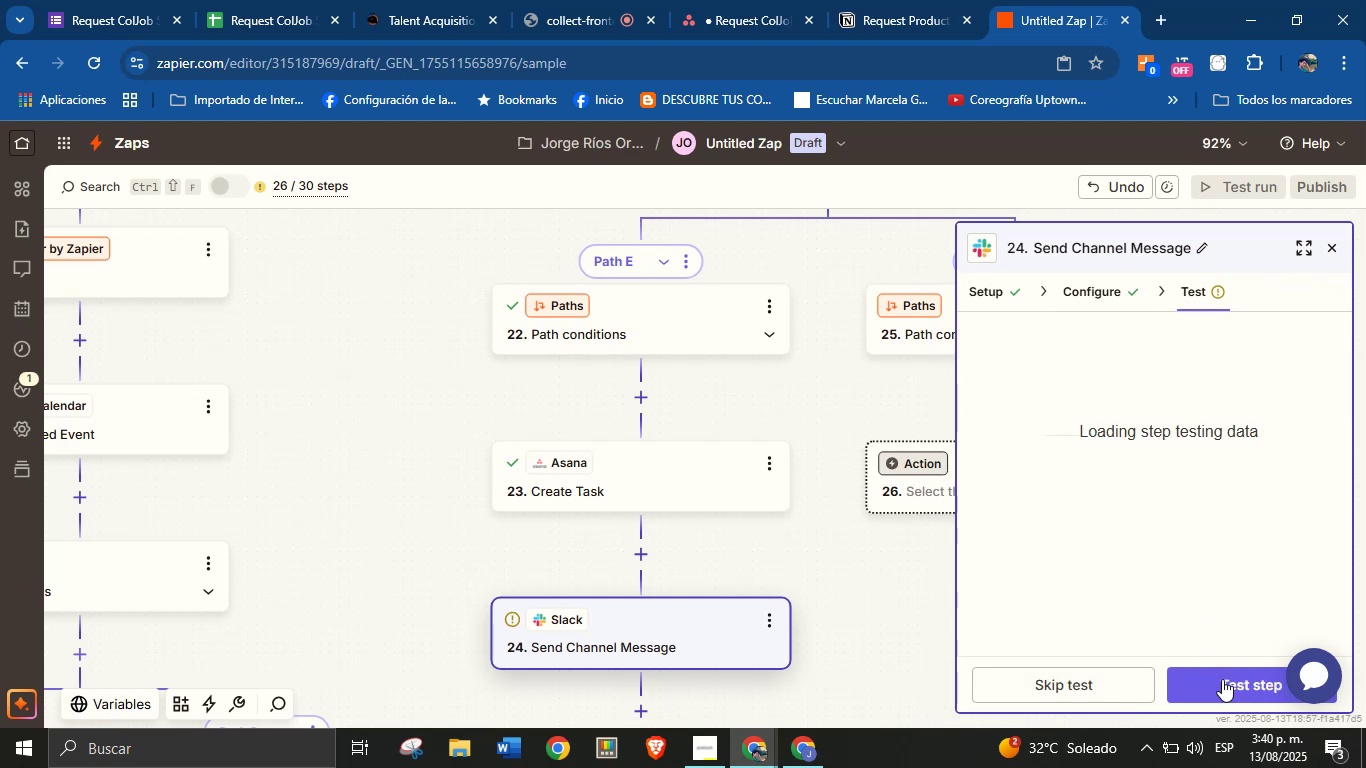 
left_click([1222, 679])
 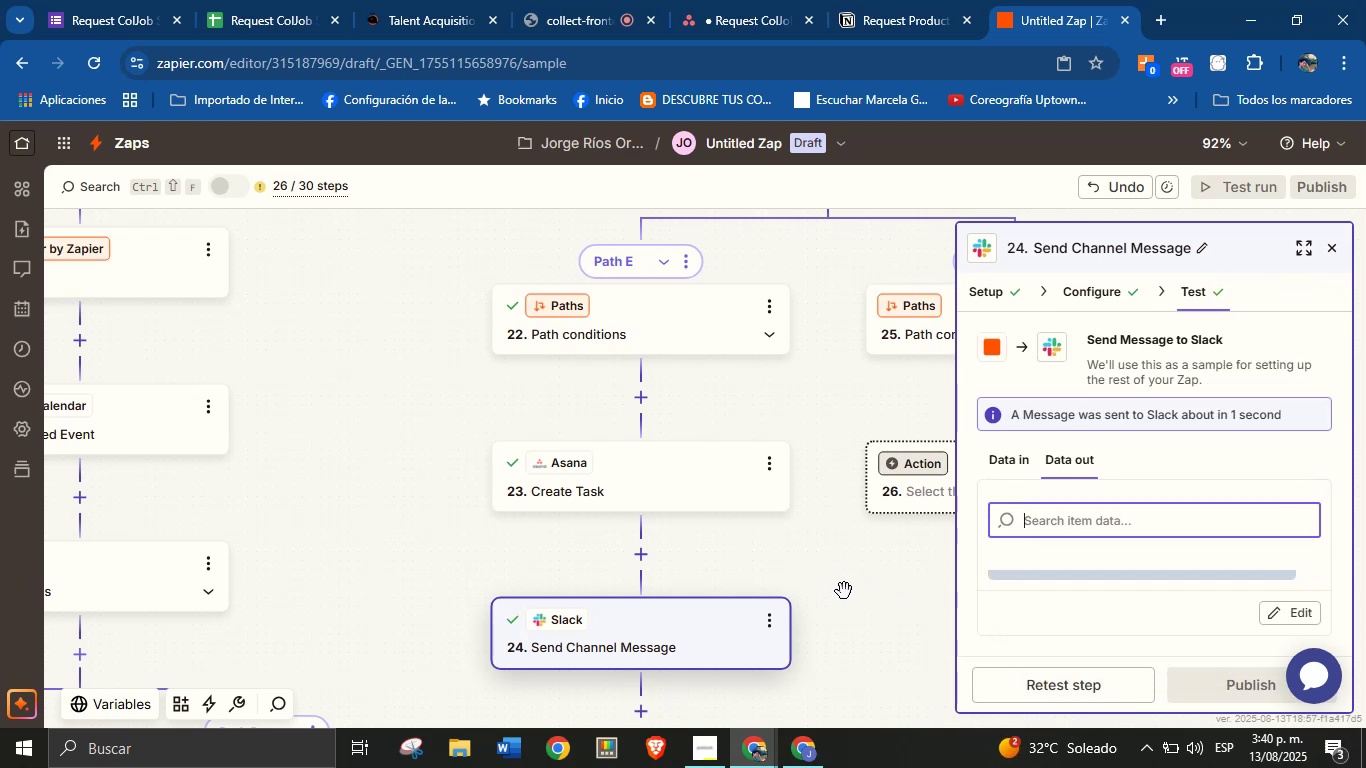 
wait(7.68)
 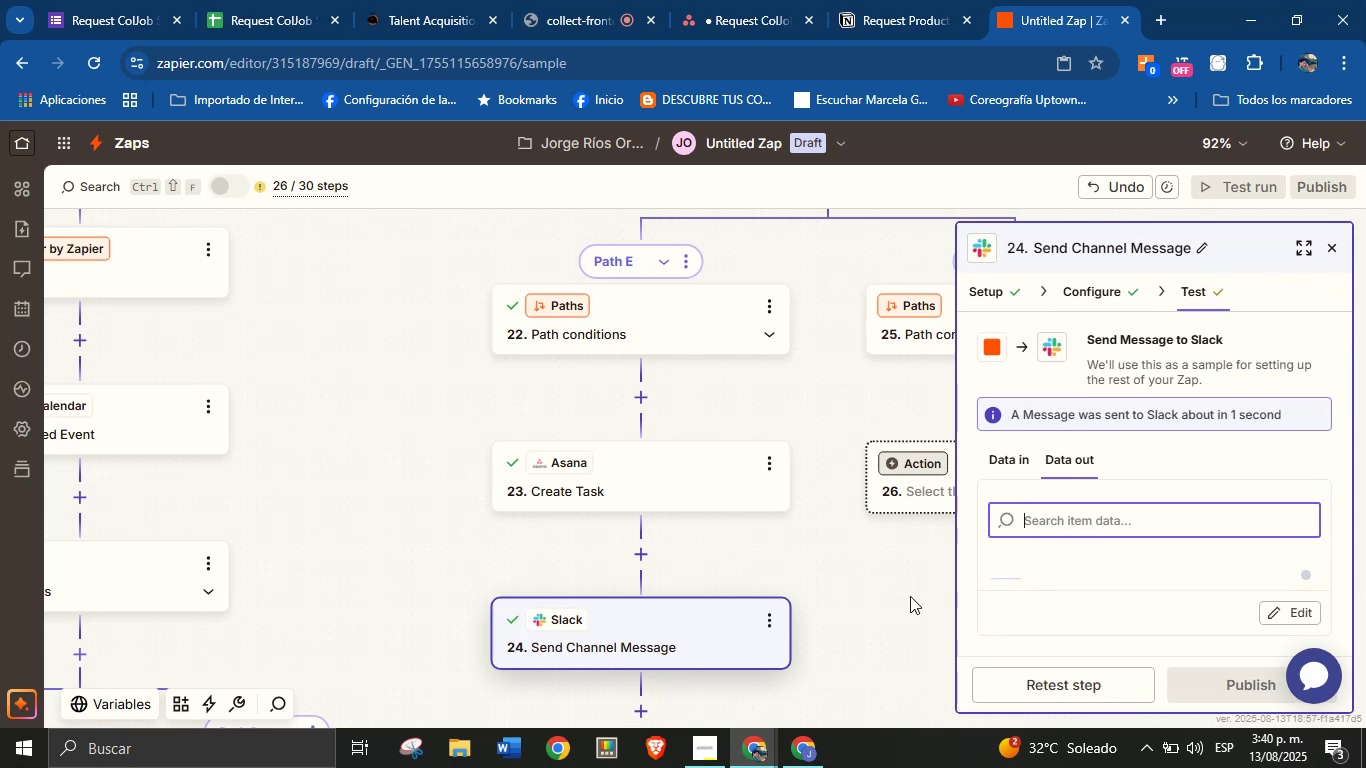 
left_click_drag(start_coordinate=[857, 603], to_coordinate=[855, 516])
 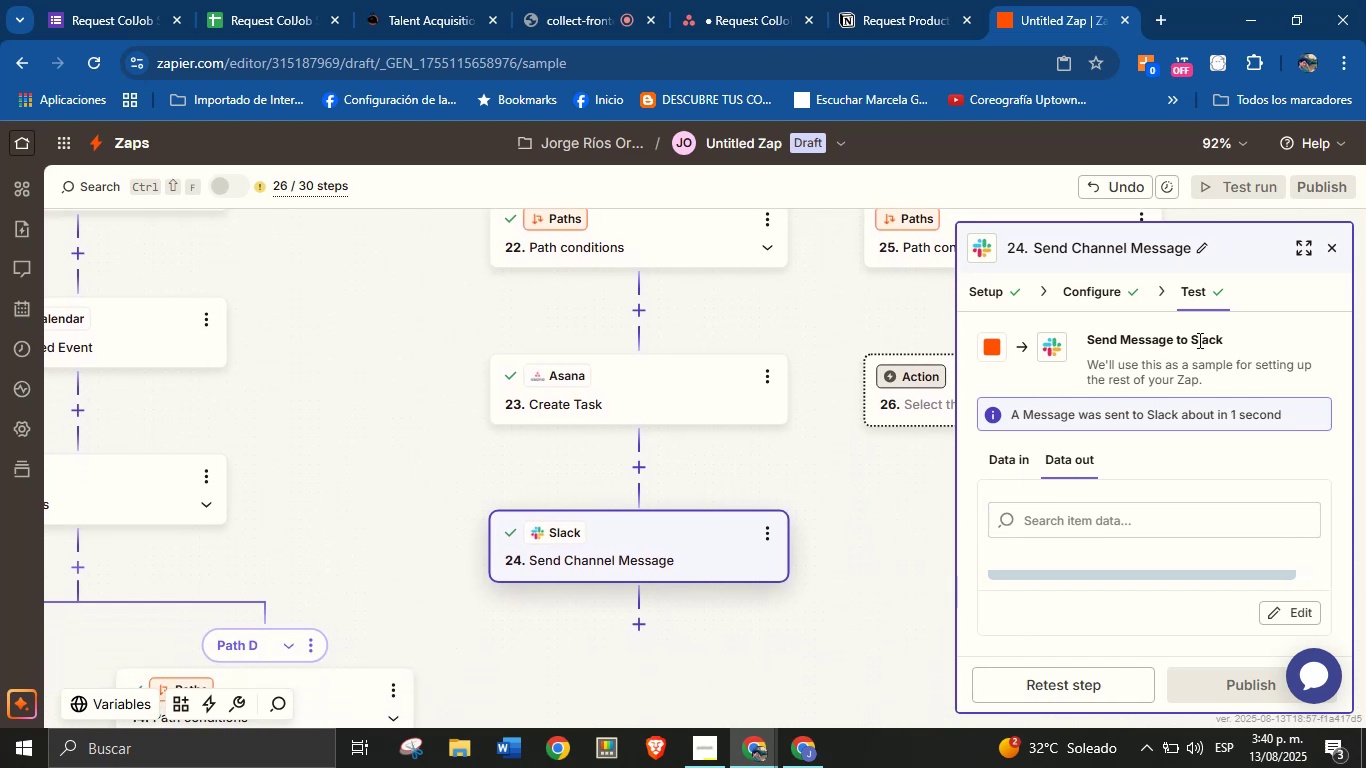 
left_click_drag(start_coordinate=[815, 630], to_coordinate=[821, 595])
 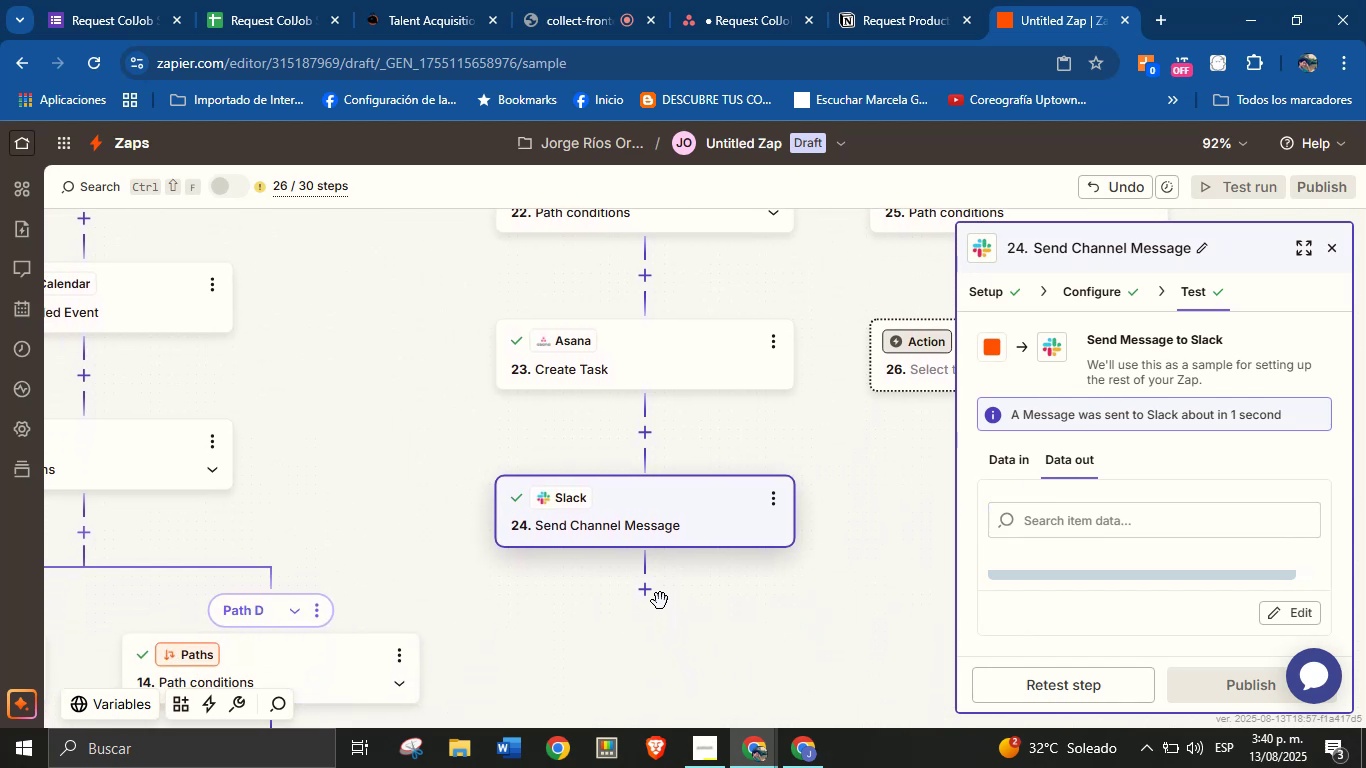 
left_click([651, 597])
 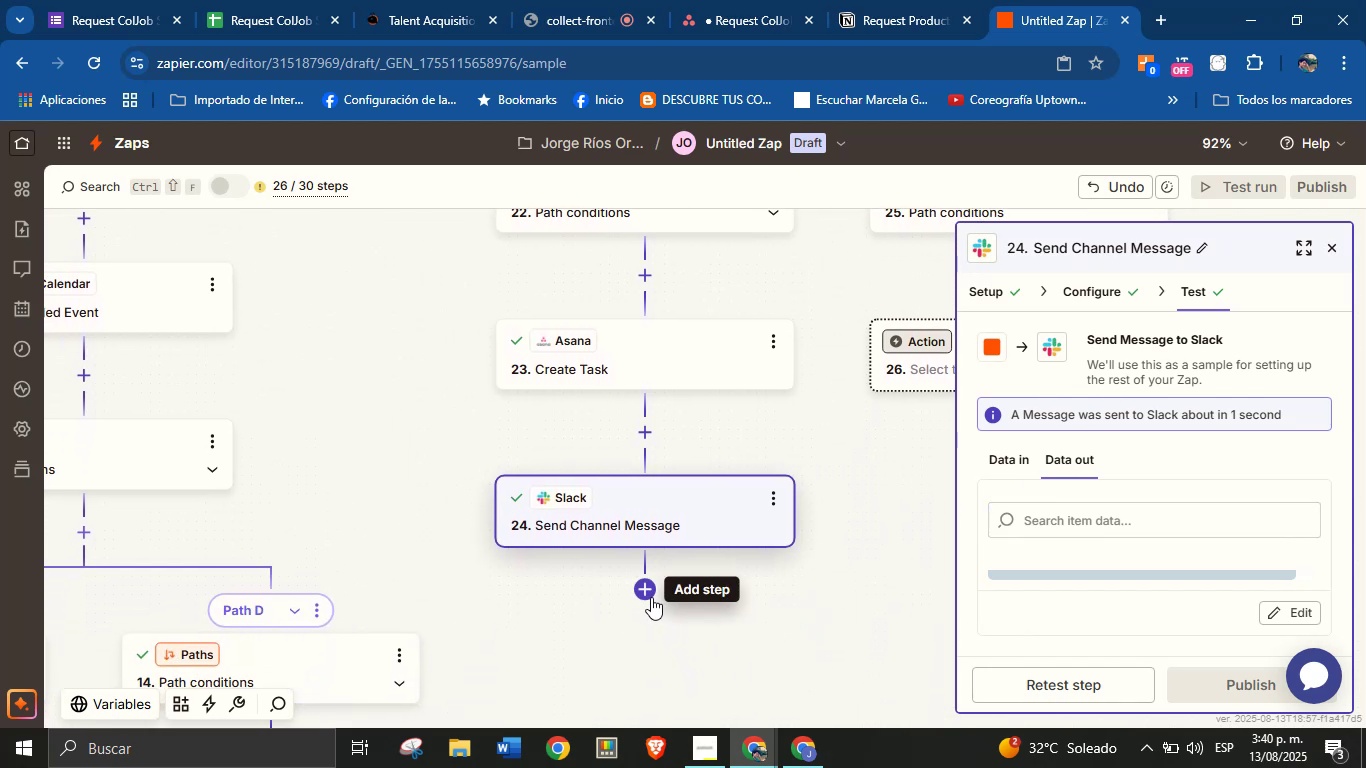 
mouse_move([710, 589])
 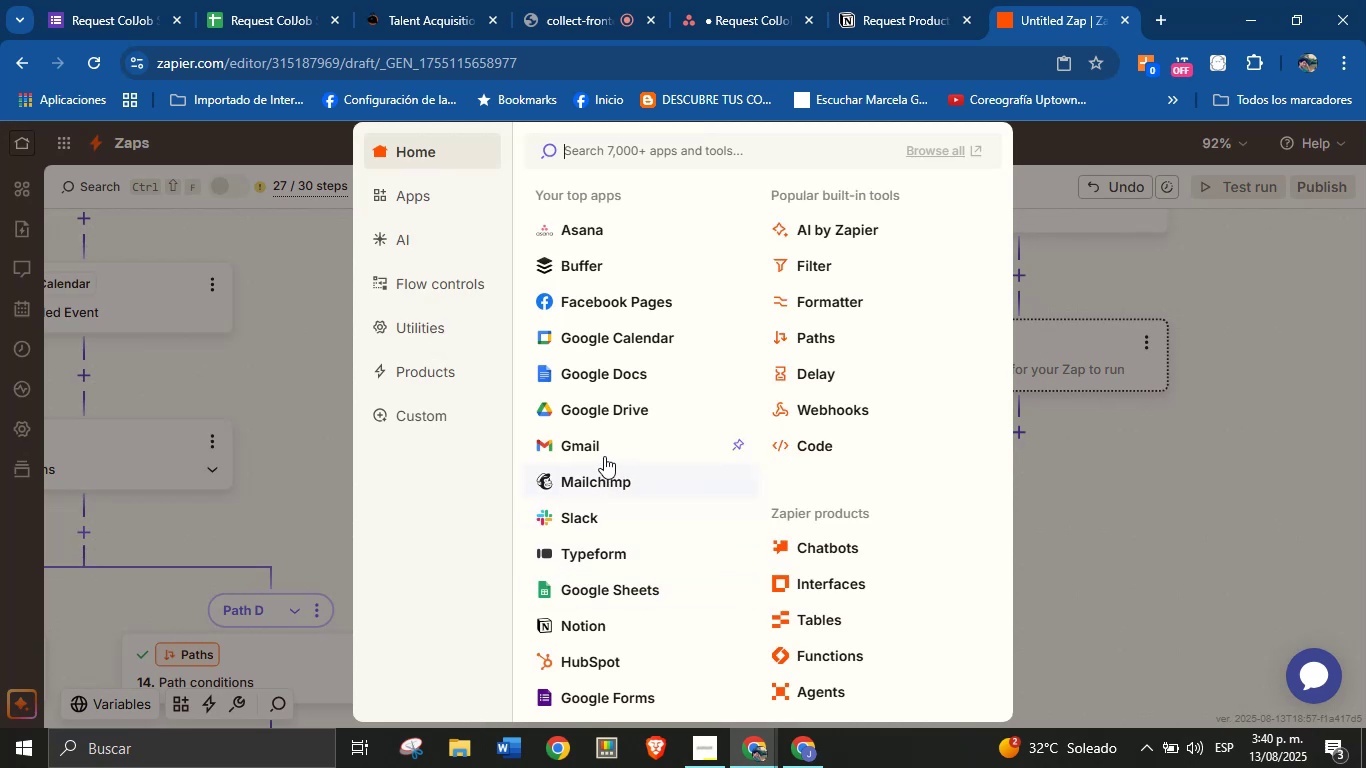 
left_click([605, 451])
 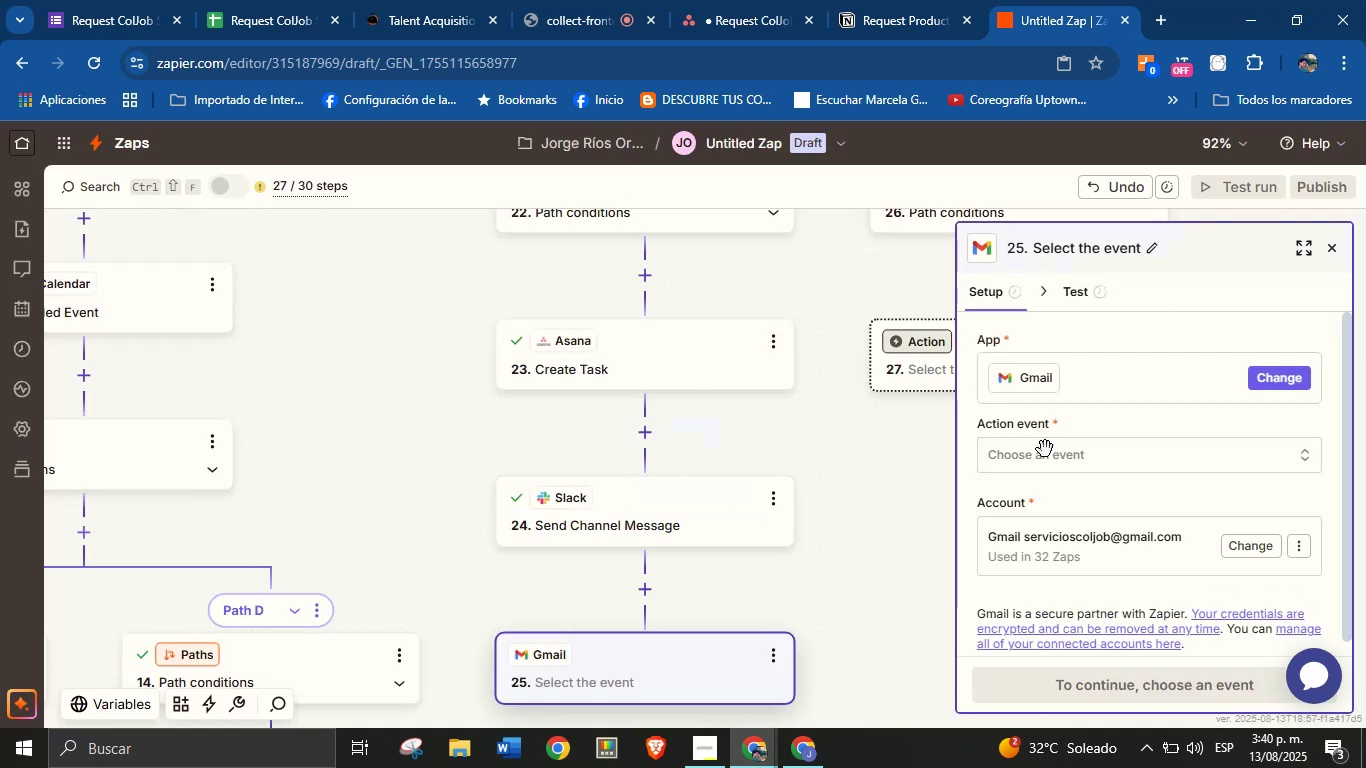 
left_click([1163, 456])
 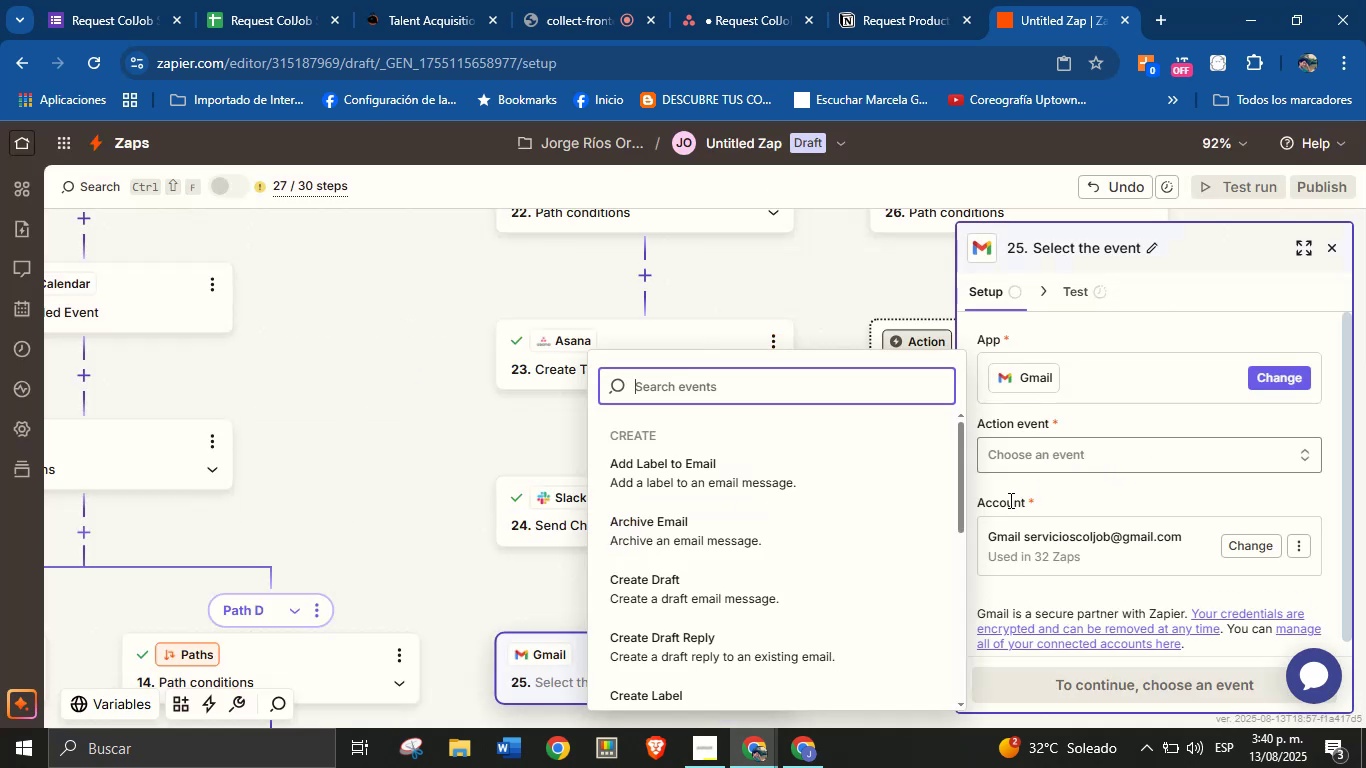 
scroll: coordinate [709, 498], scroll_direction: down, amount: 1.0
 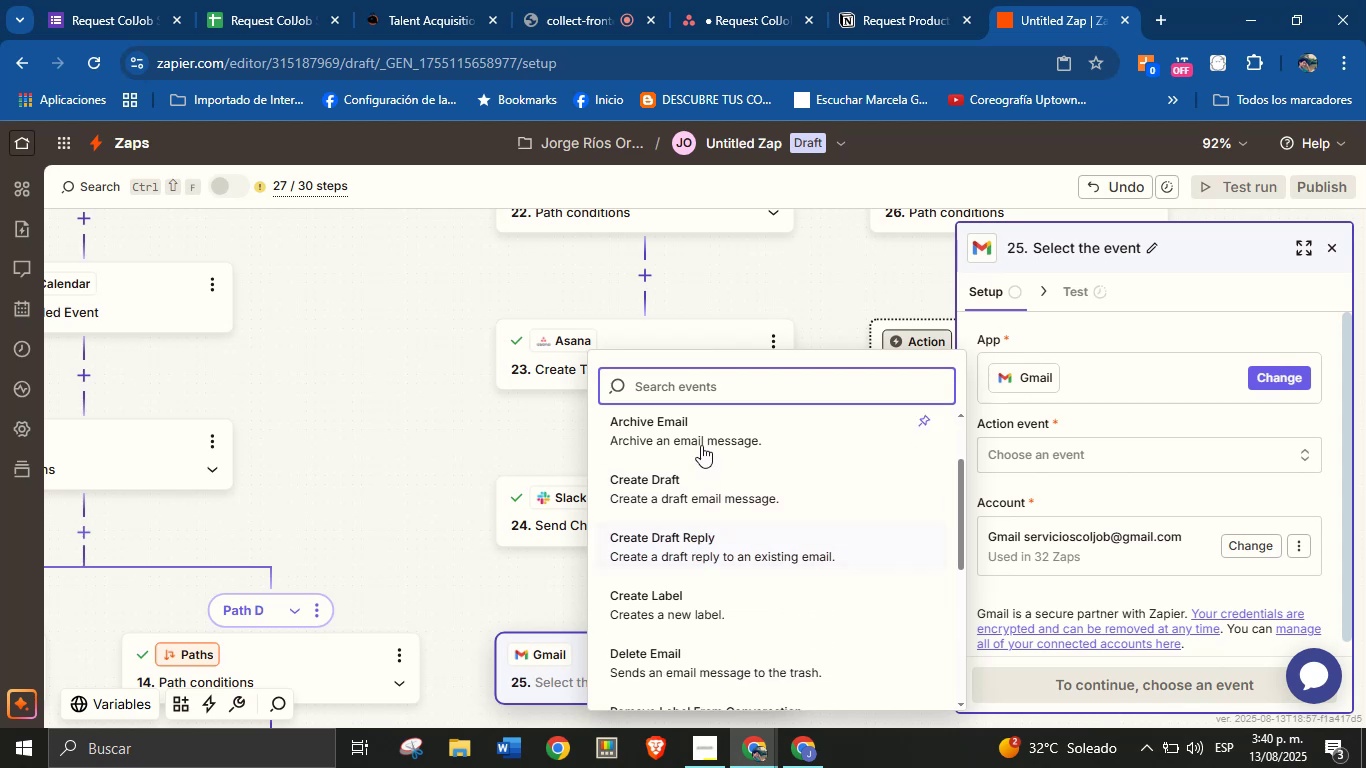 
type(send)
 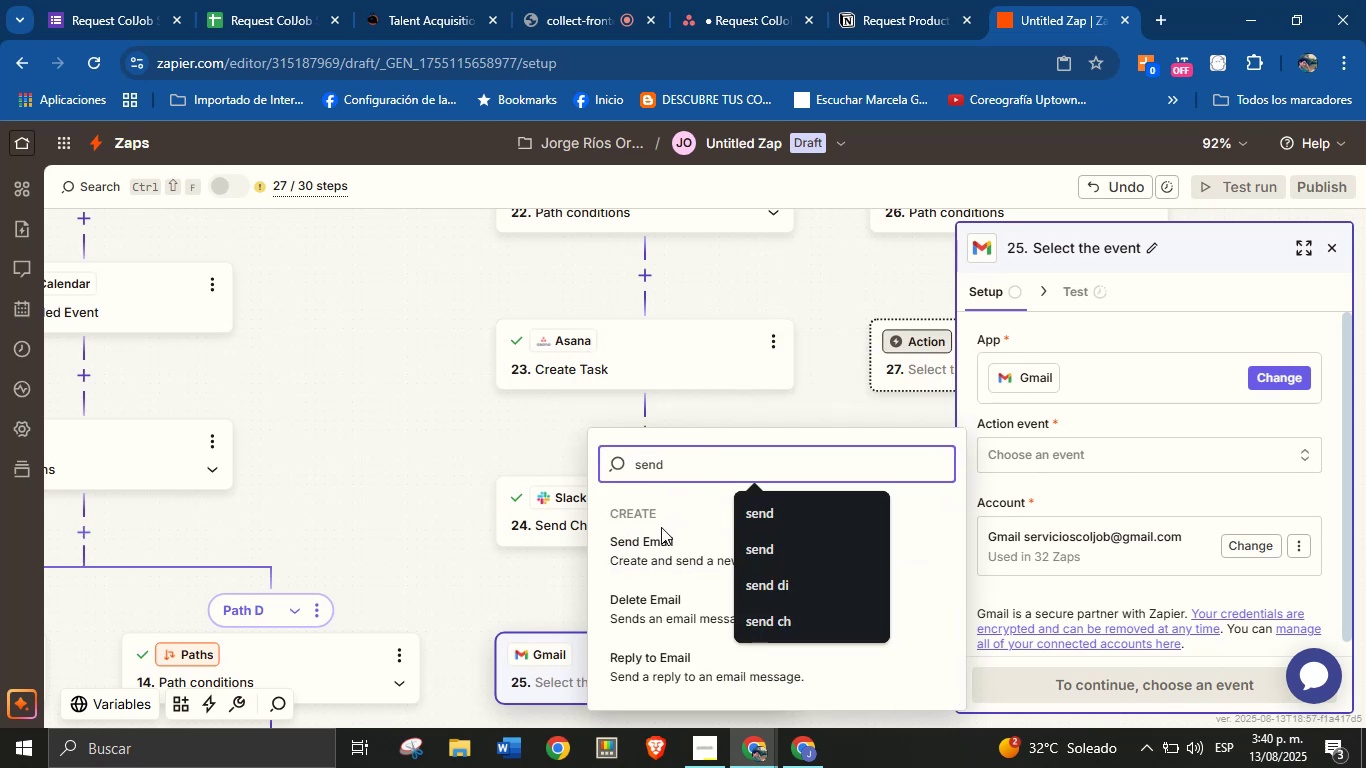 
left_click([661, 536])
 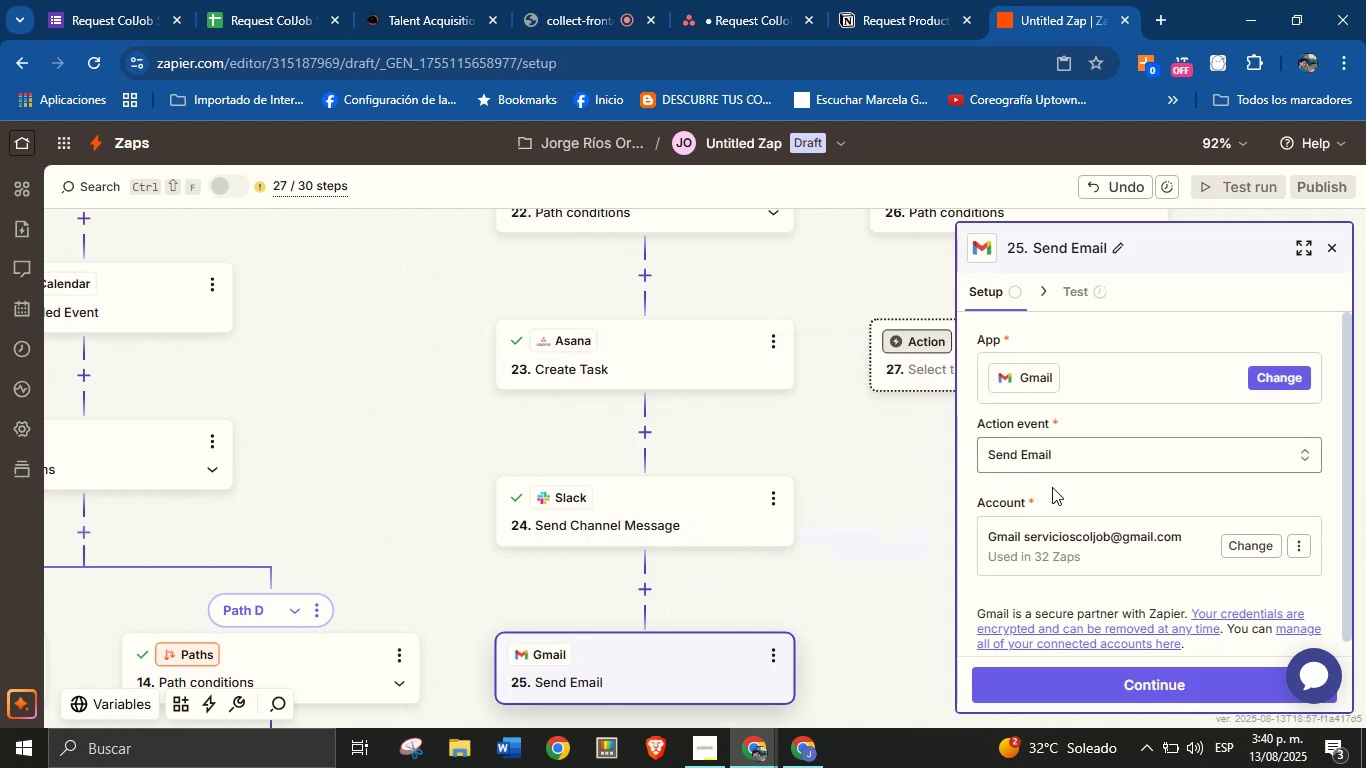 
scroll: coordinate [1069, 490], scroll_direction: down, amount: 3.0
 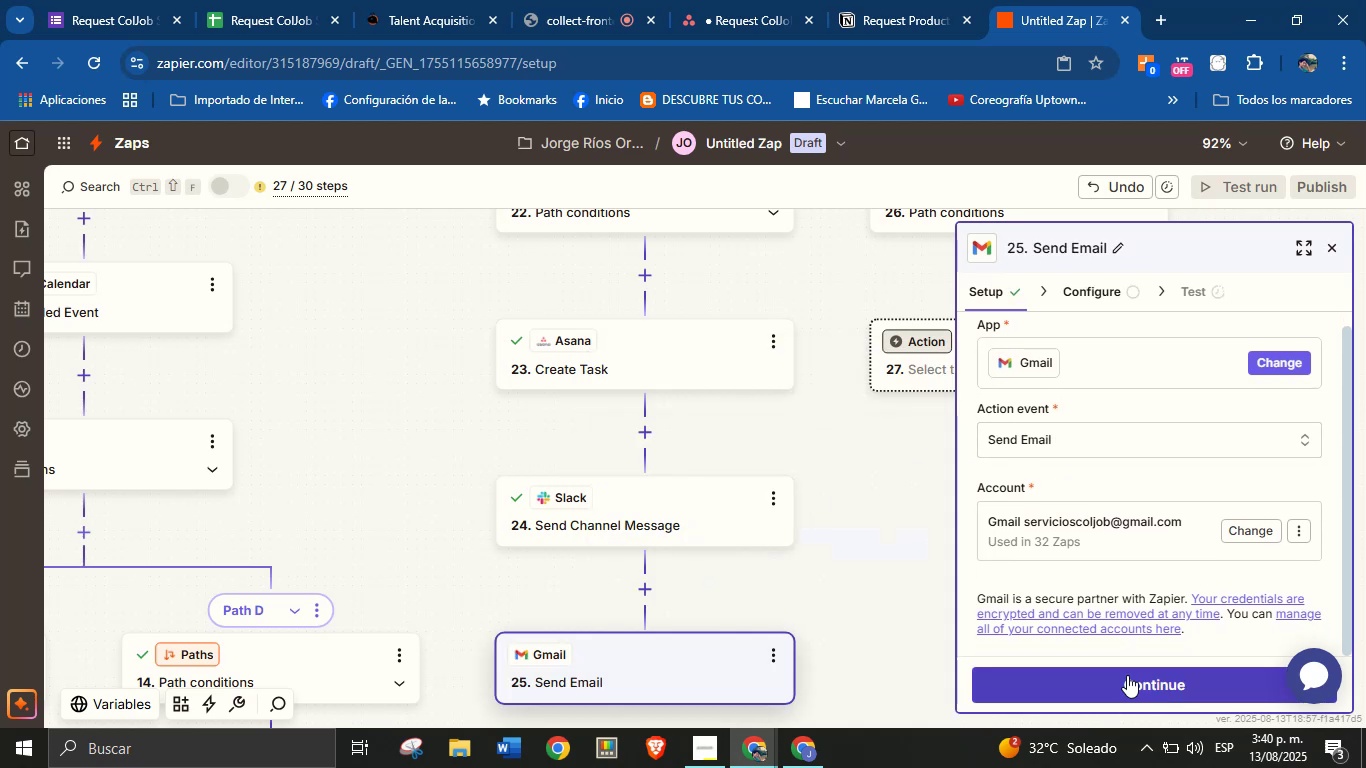 
left_click([1127, 675])
 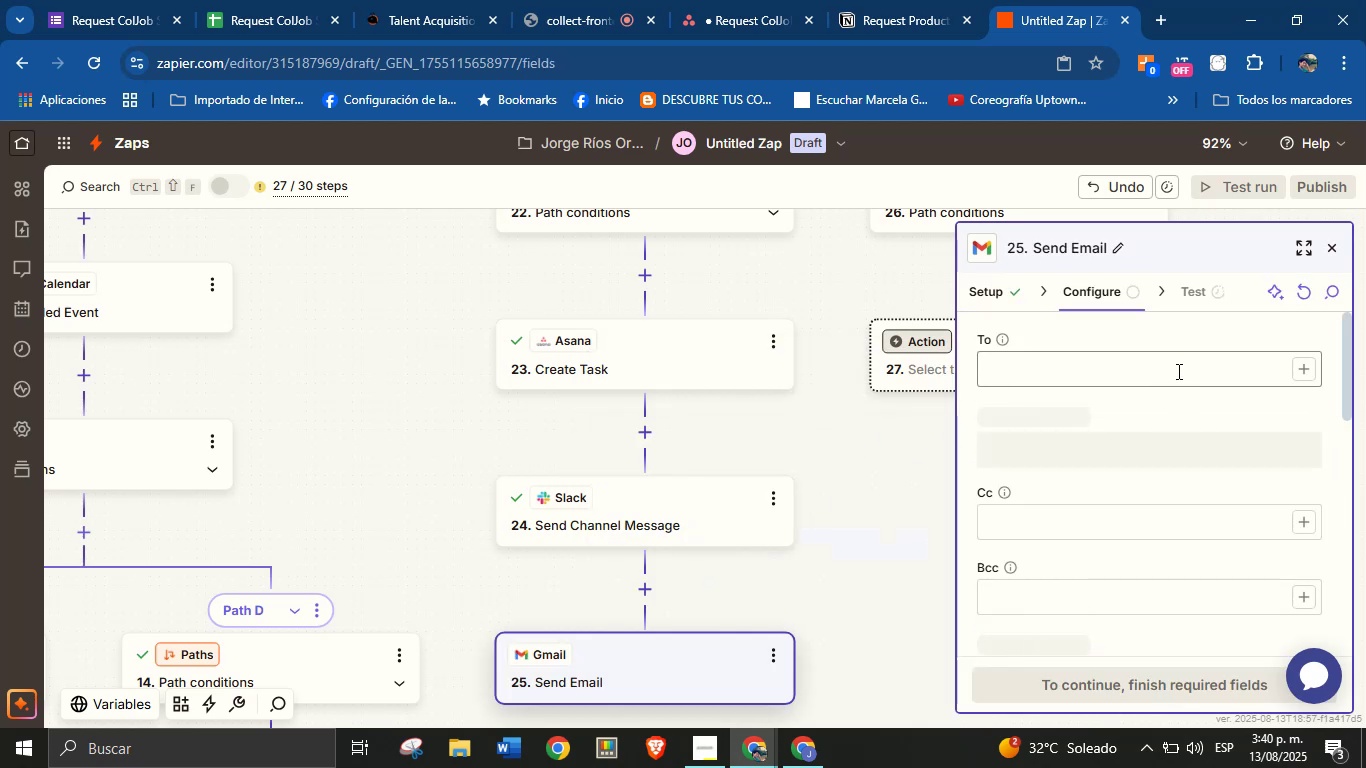 
left_click([1177, 371])
 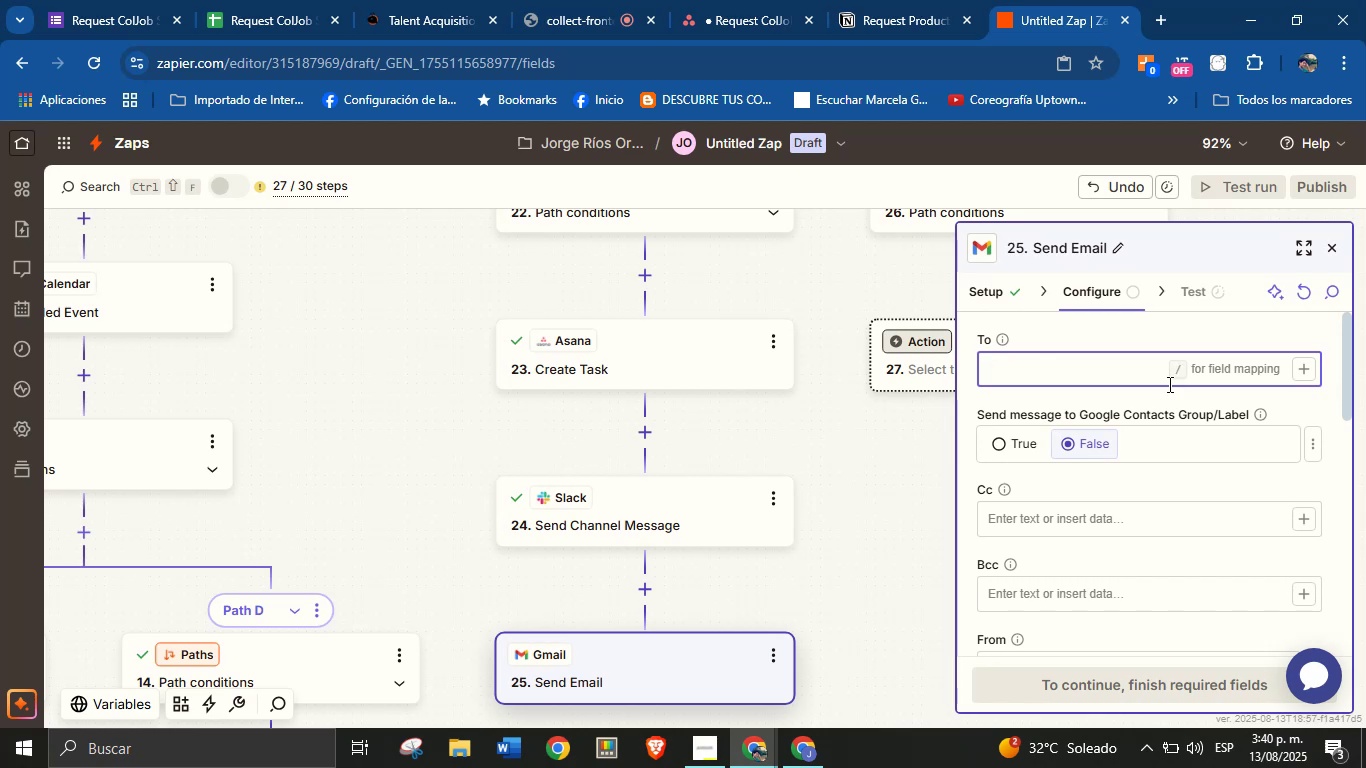 
wait(11.09)
 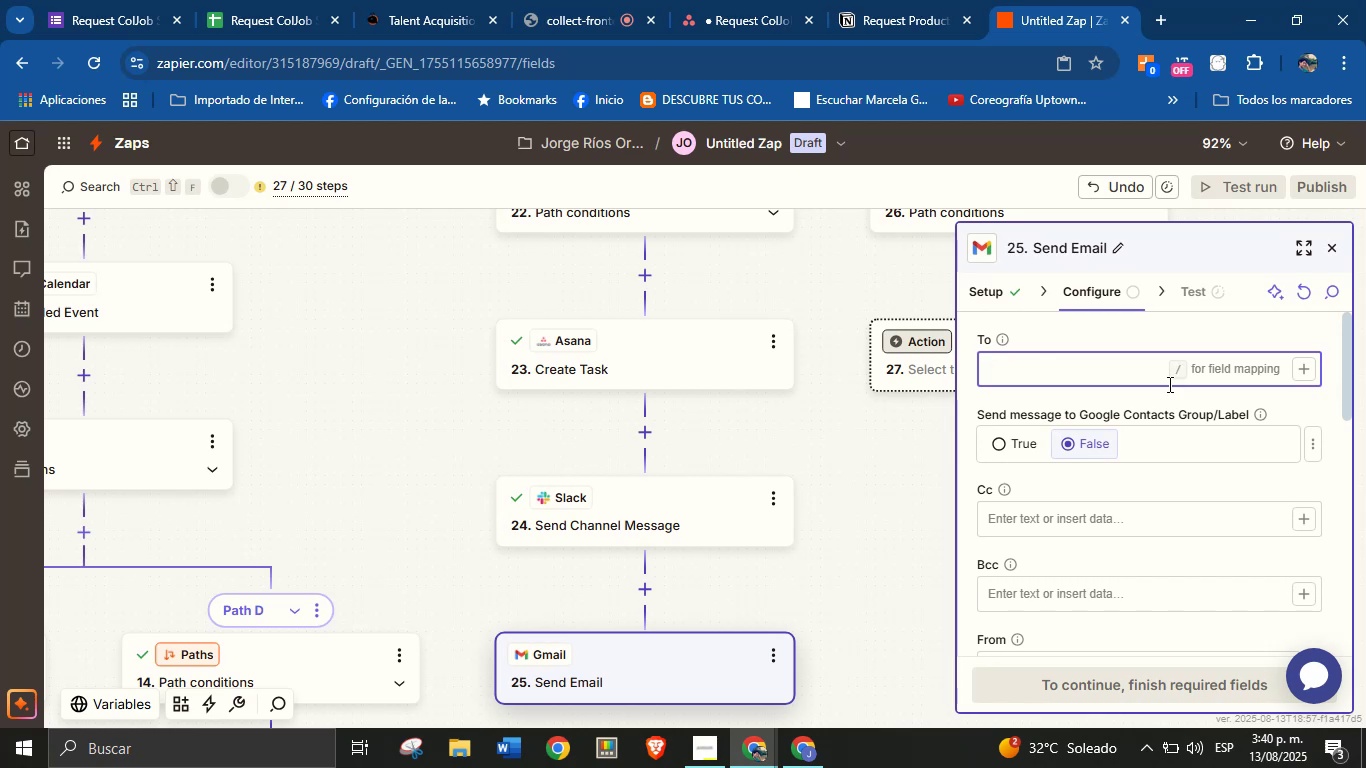 
left_click([1295, 372])
 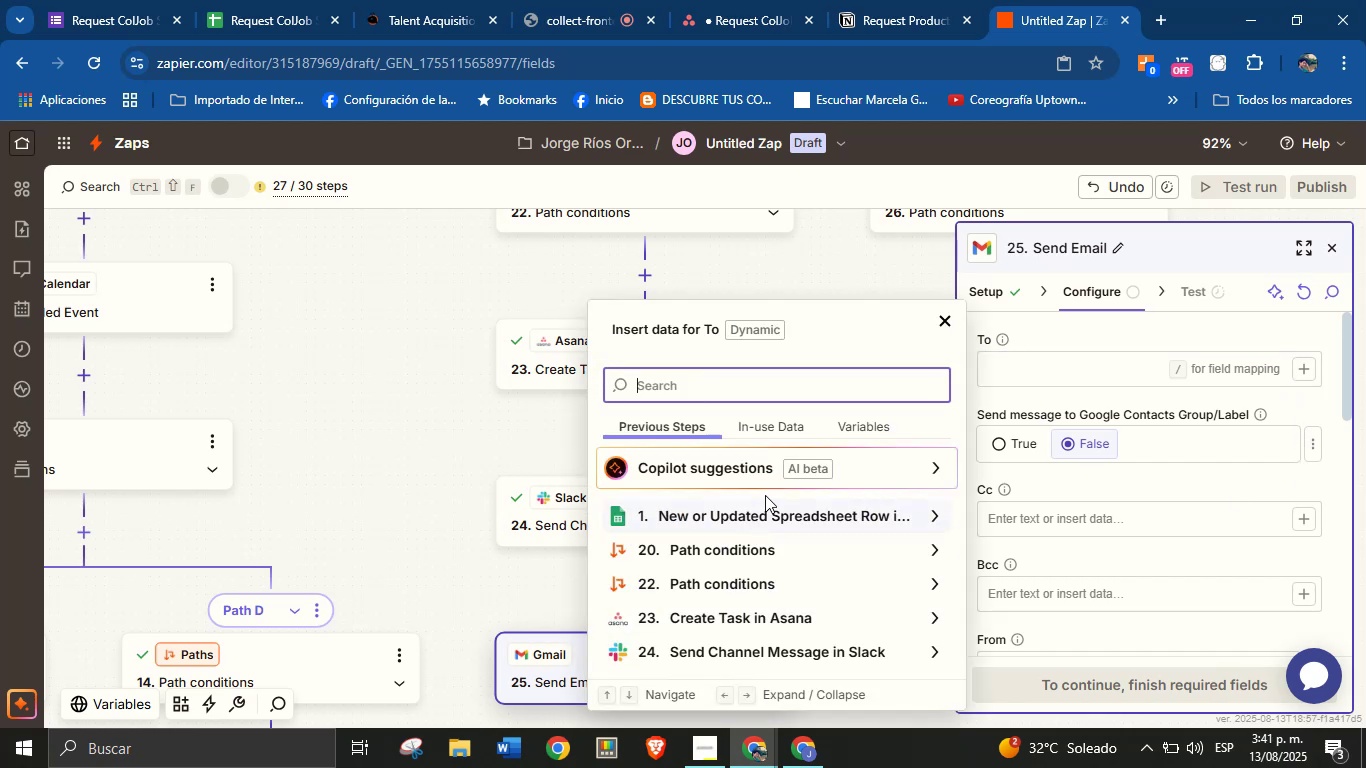 
wait(12.35)
 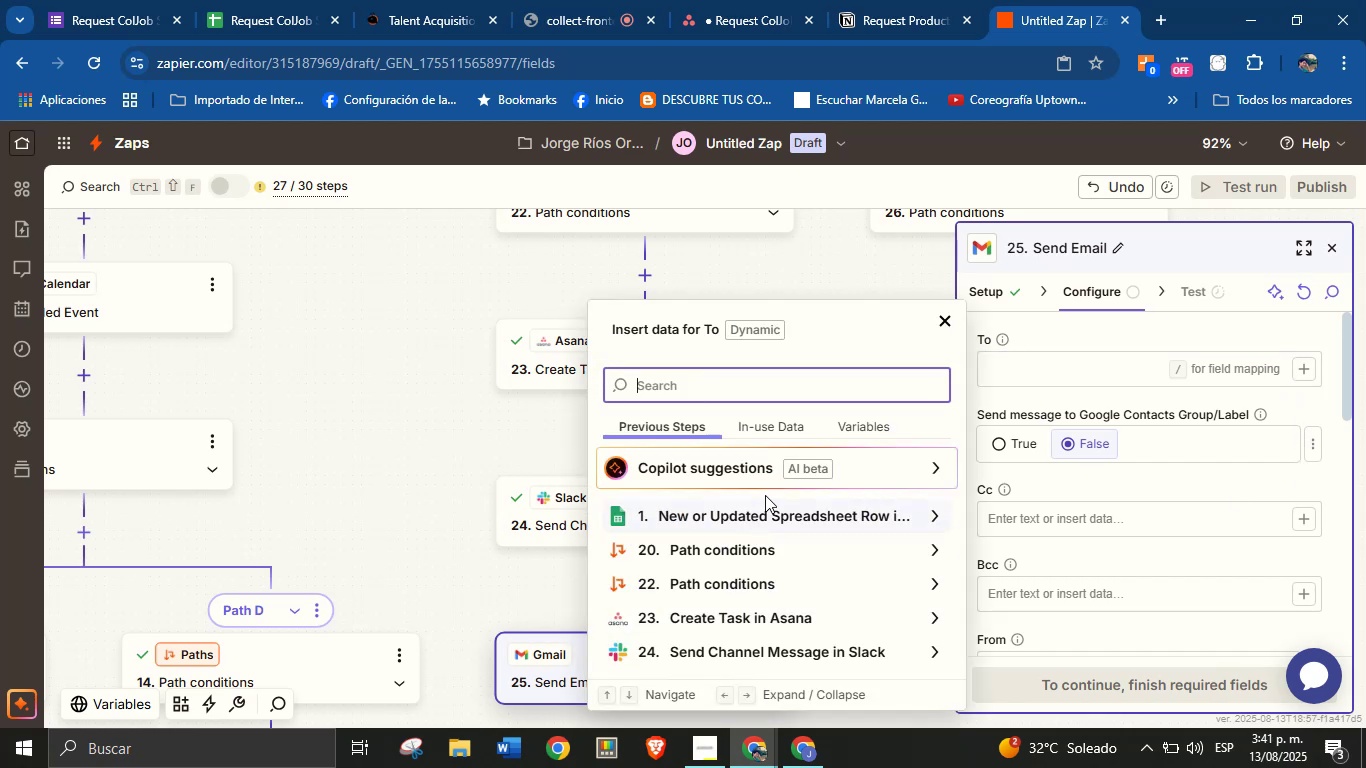 
left_click([835, 512])
 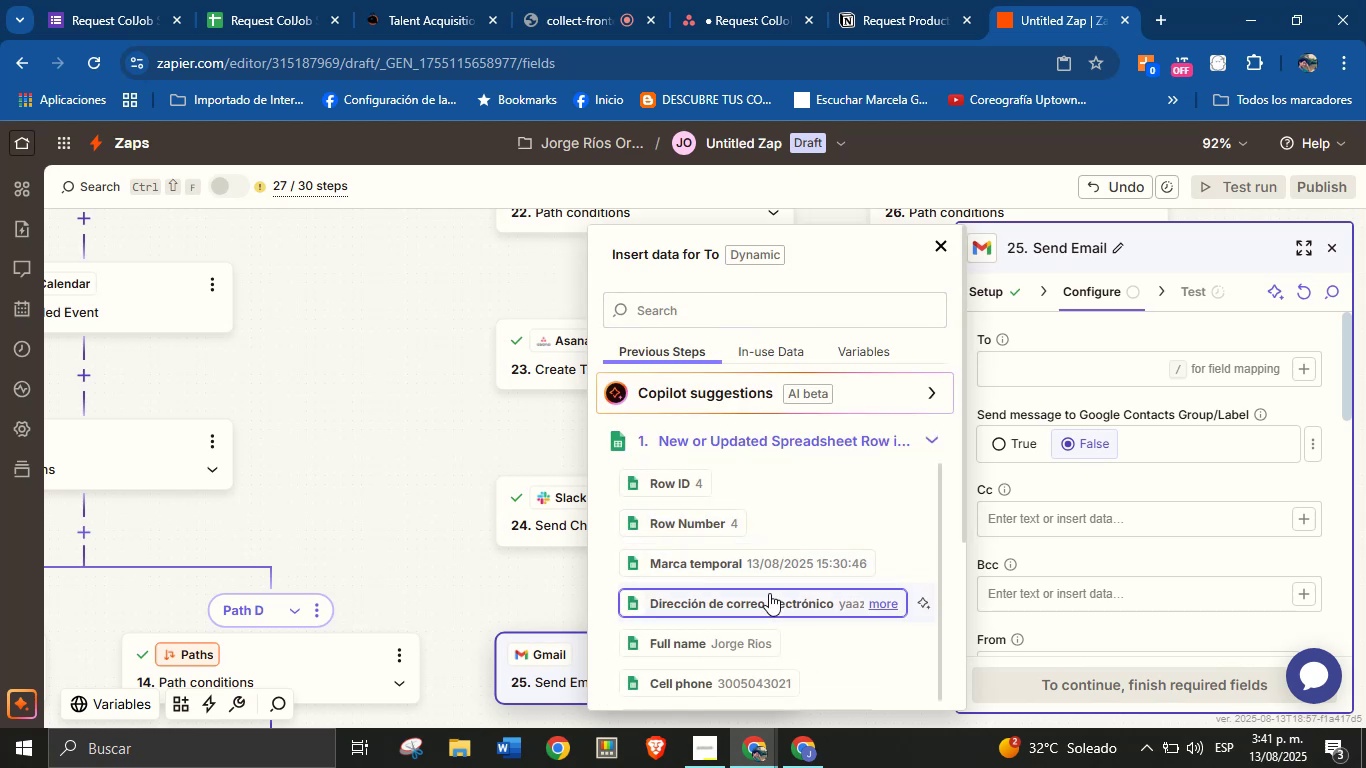 
left_click([770, 593])
 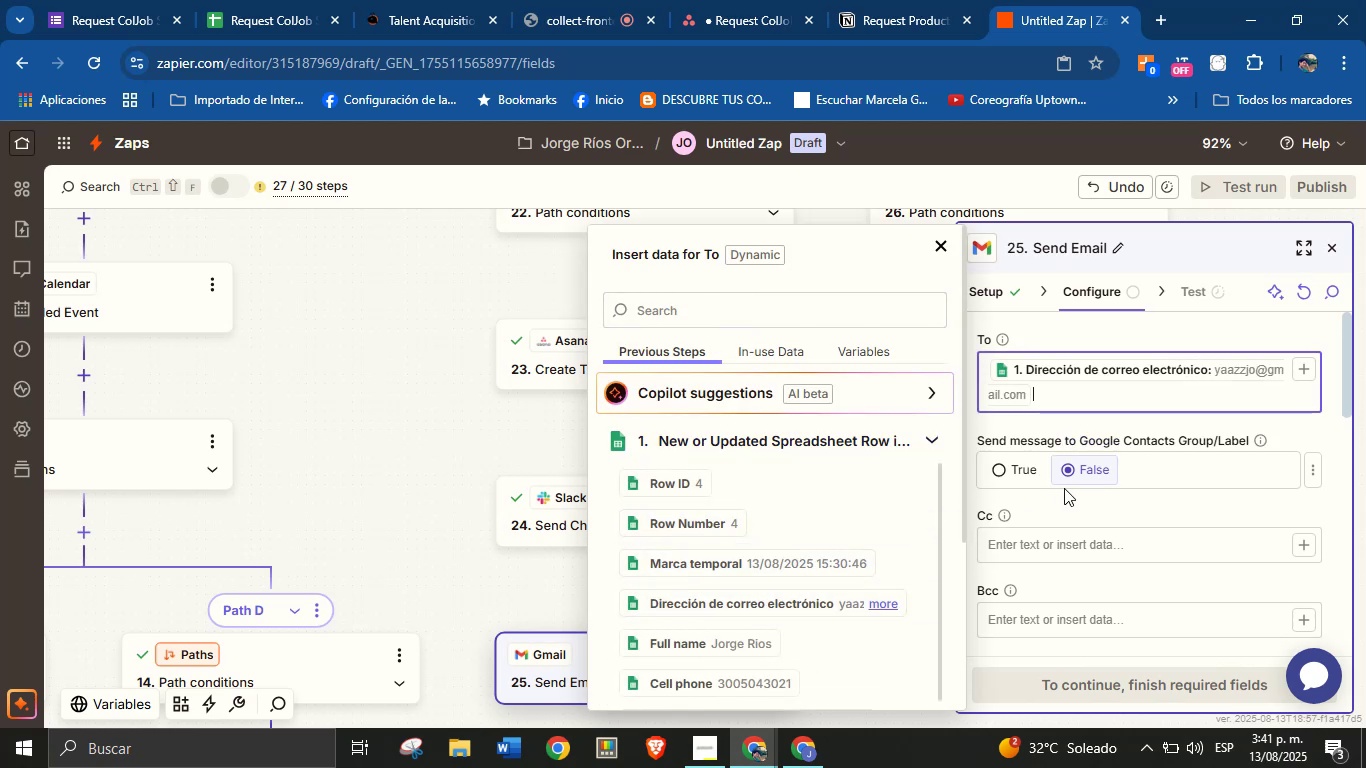 
left_click([1078, 508])
 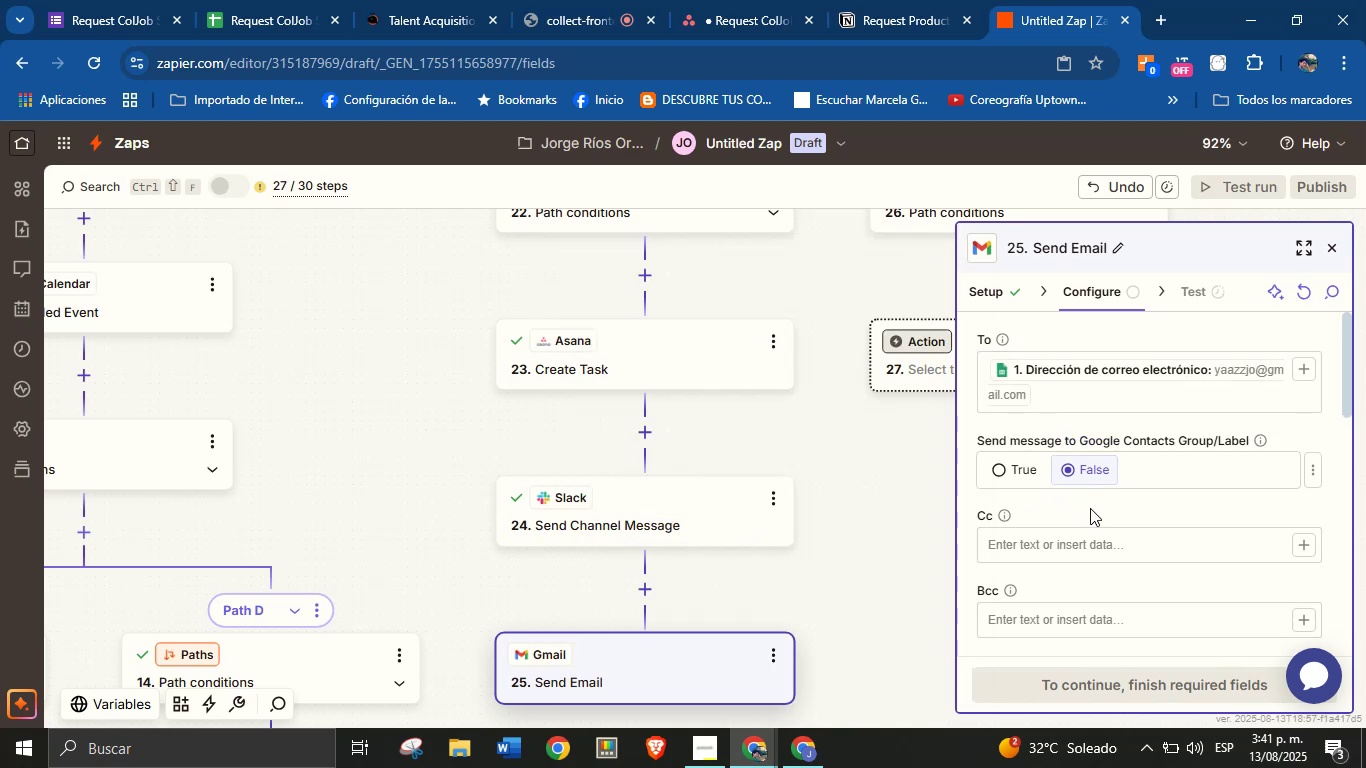 
scroll: coordinate [1129, 566], scroll_direction: down, amount: 2.0
 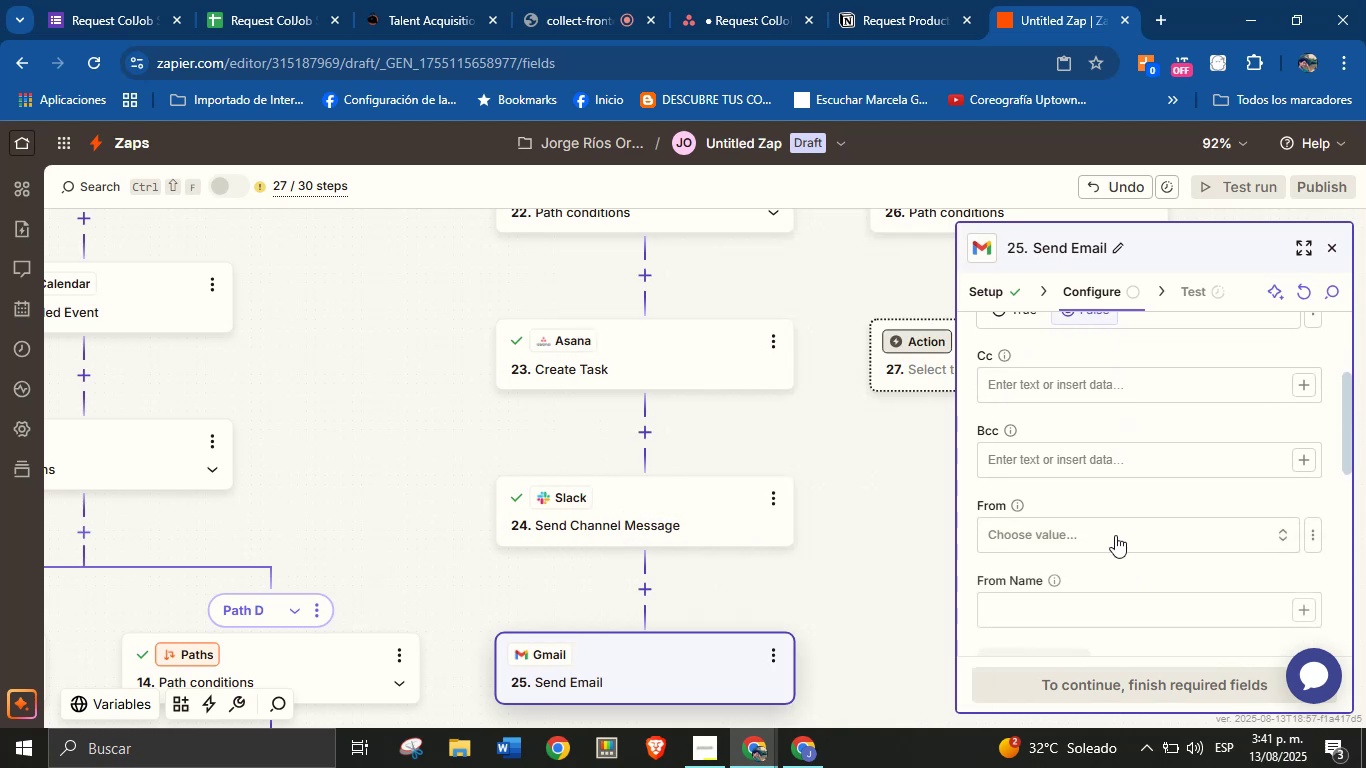 
left_click([1115, 534])
 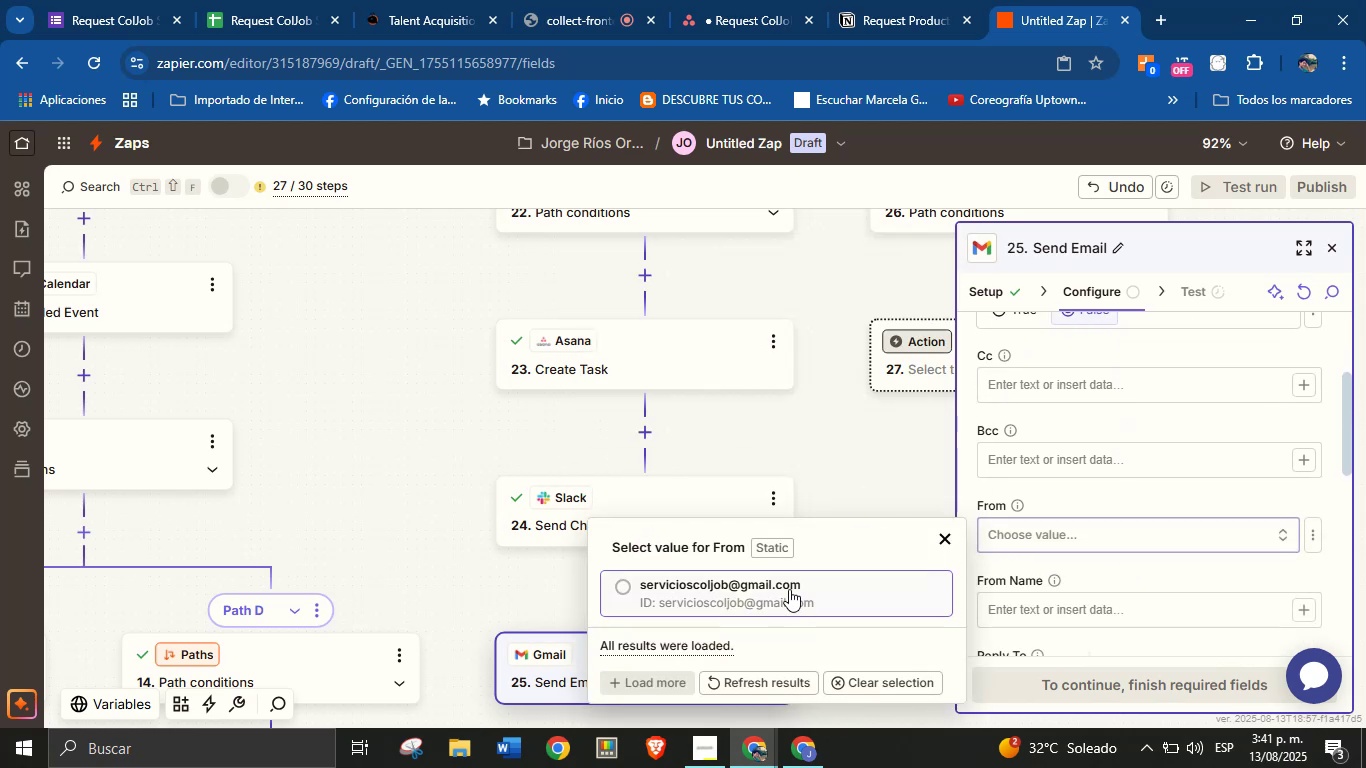 
left_click([780, 596])
 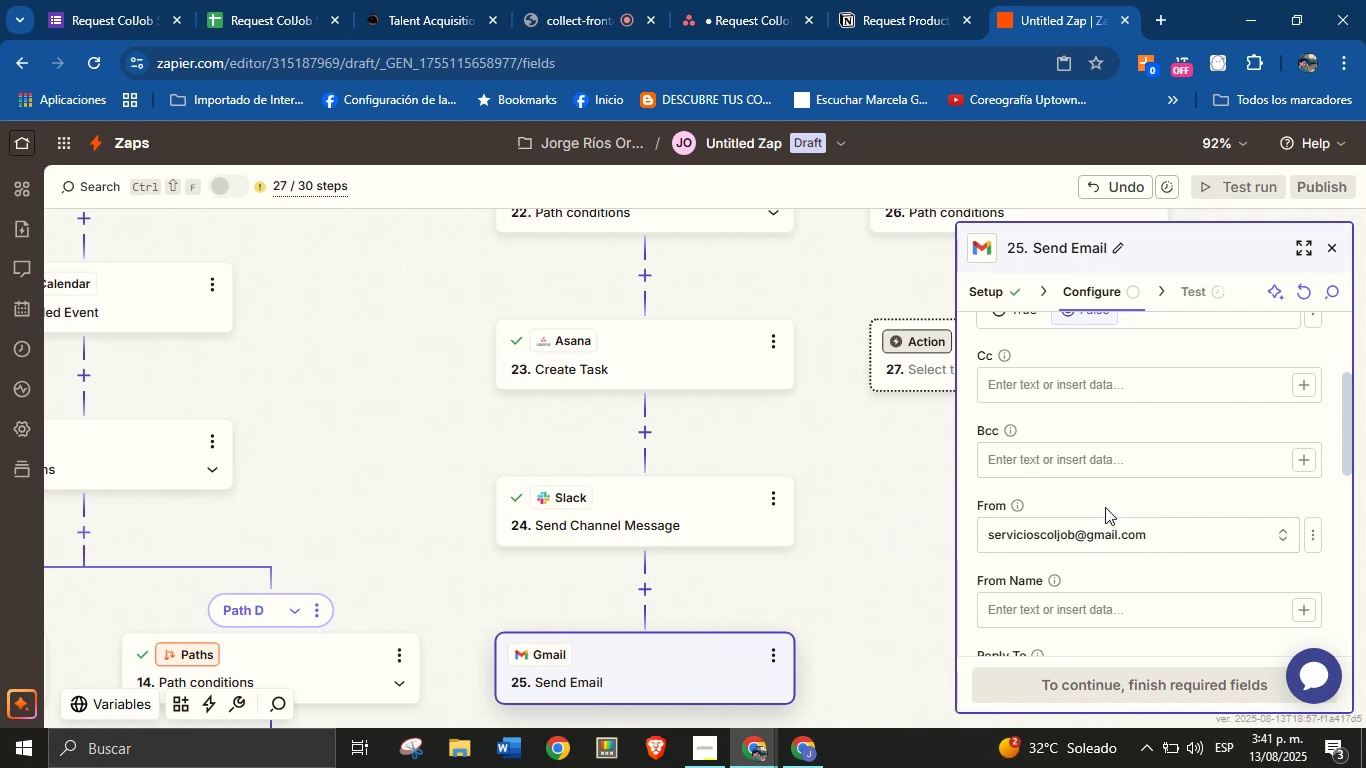 
scroll: coordinate [1083, 447], scroll_direction: up, amount: 2.0
 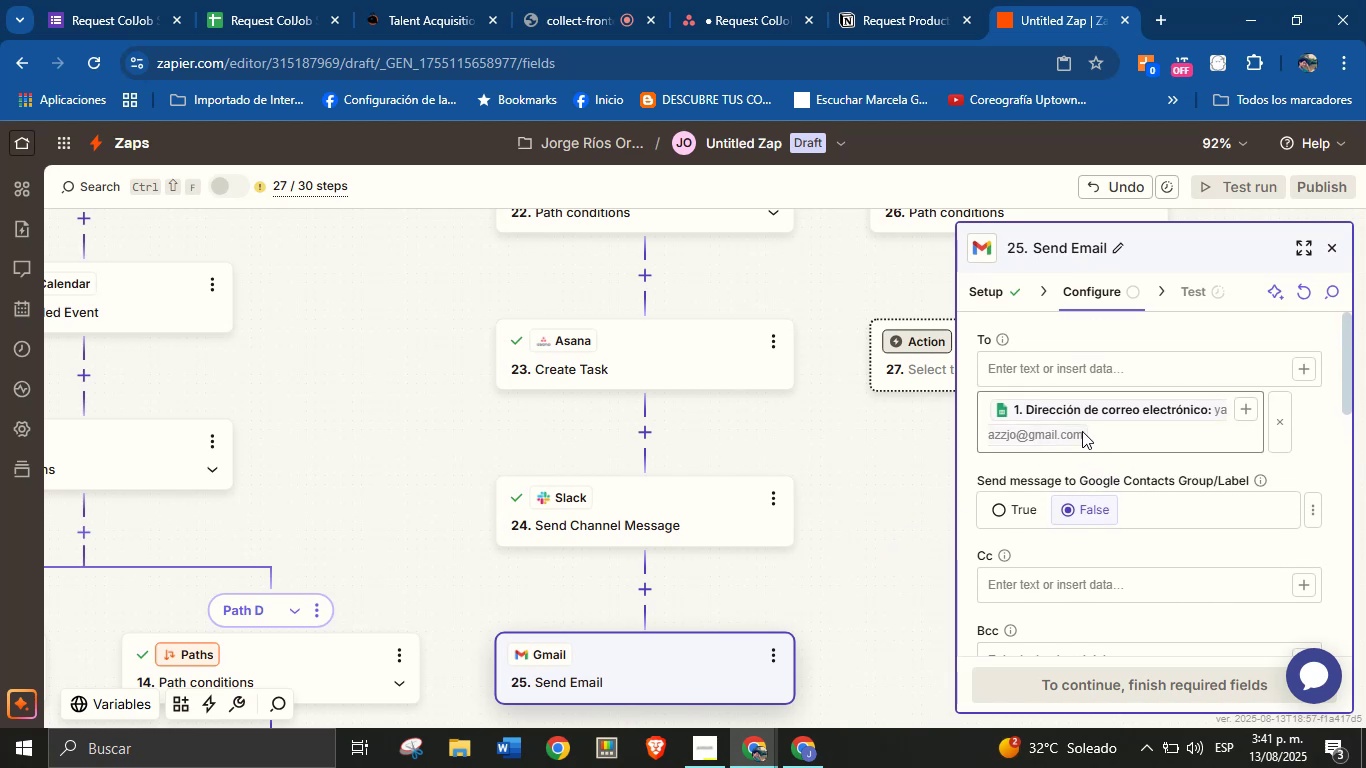 
scroll: coordinate [1137, 481], scroll_direction: down, amount: 4.0
 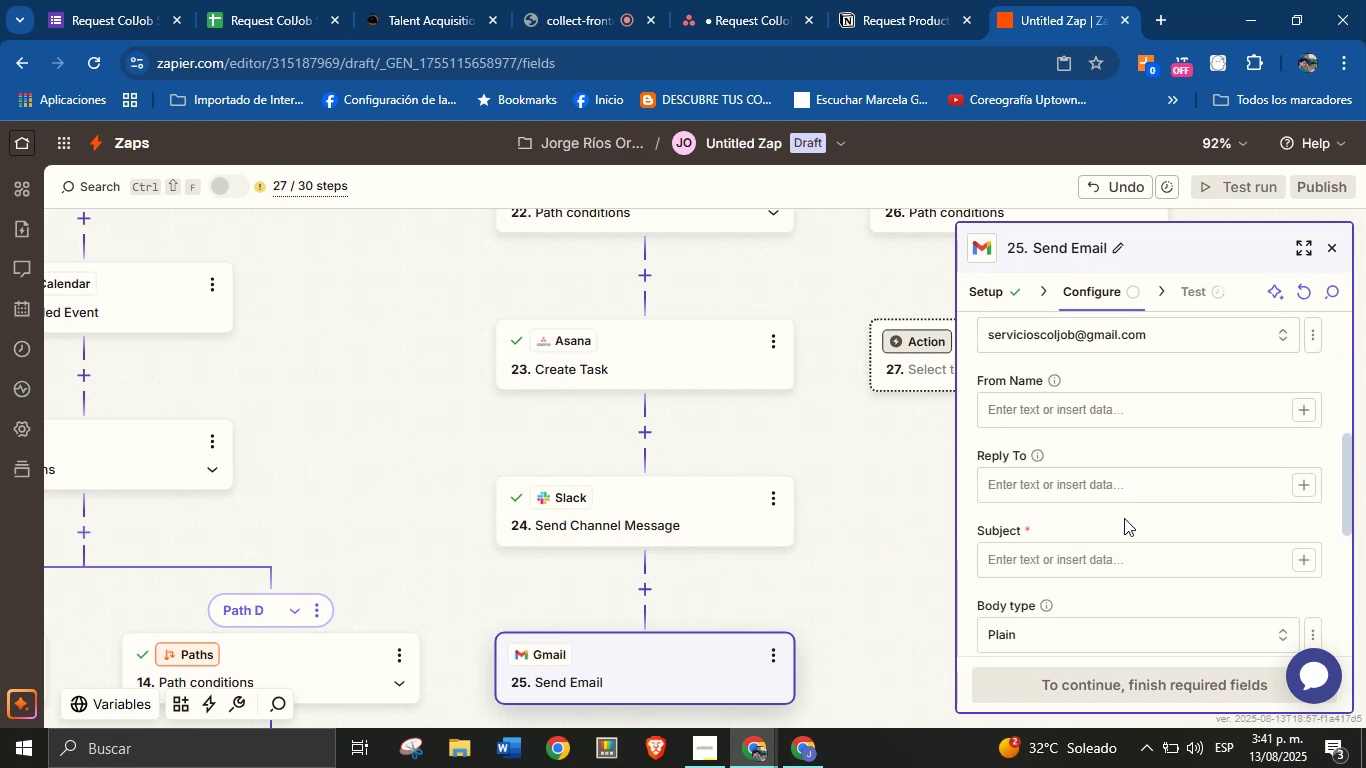 
left_click([1119, 560])
 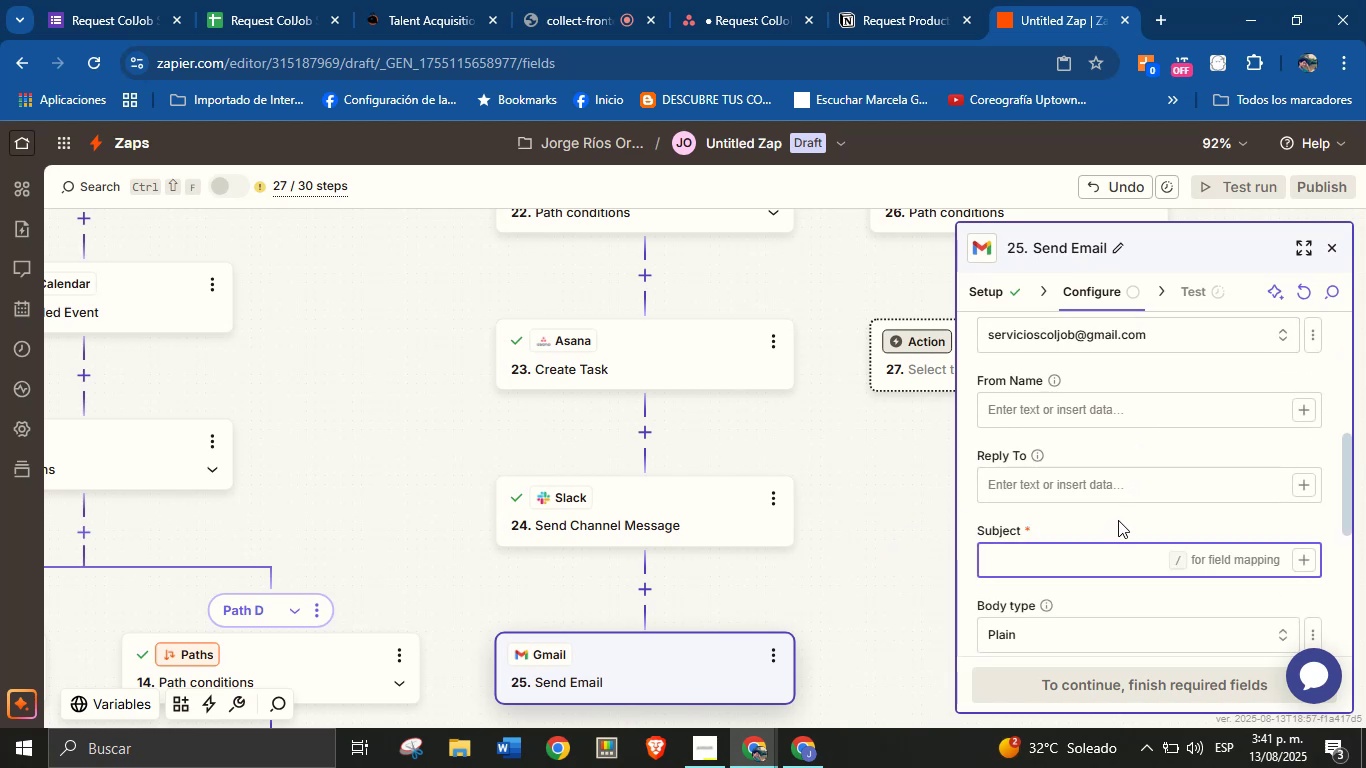 
left_click([1118, 519])
 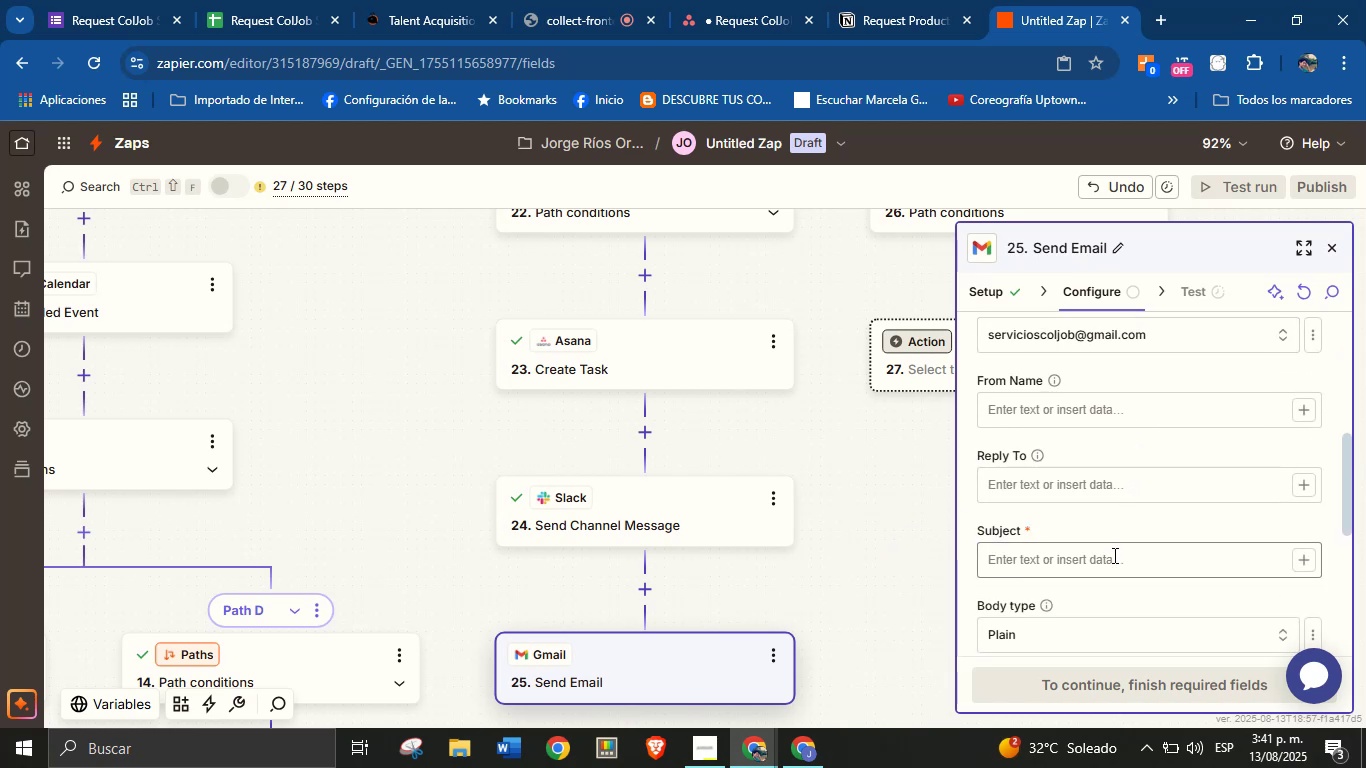 
left_click([1107, 567])
 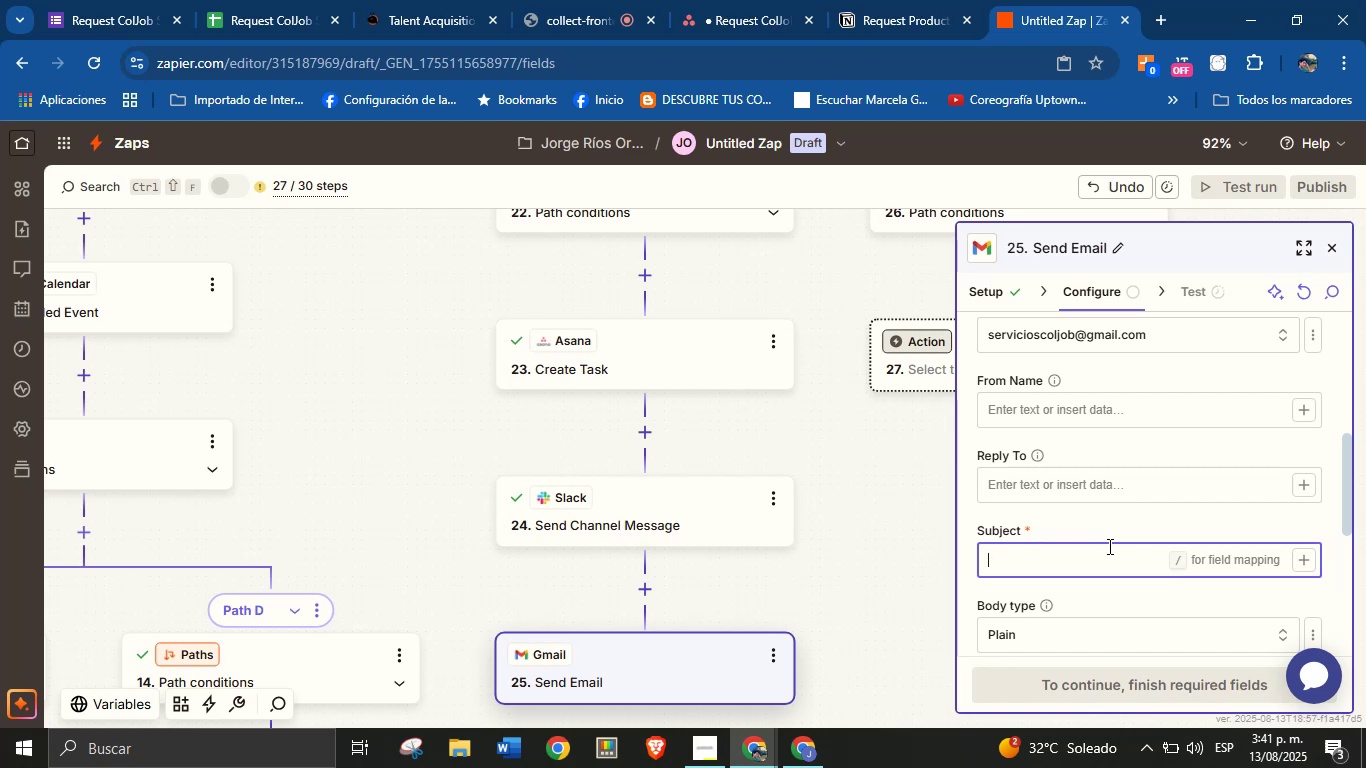 
wait(14.94)
 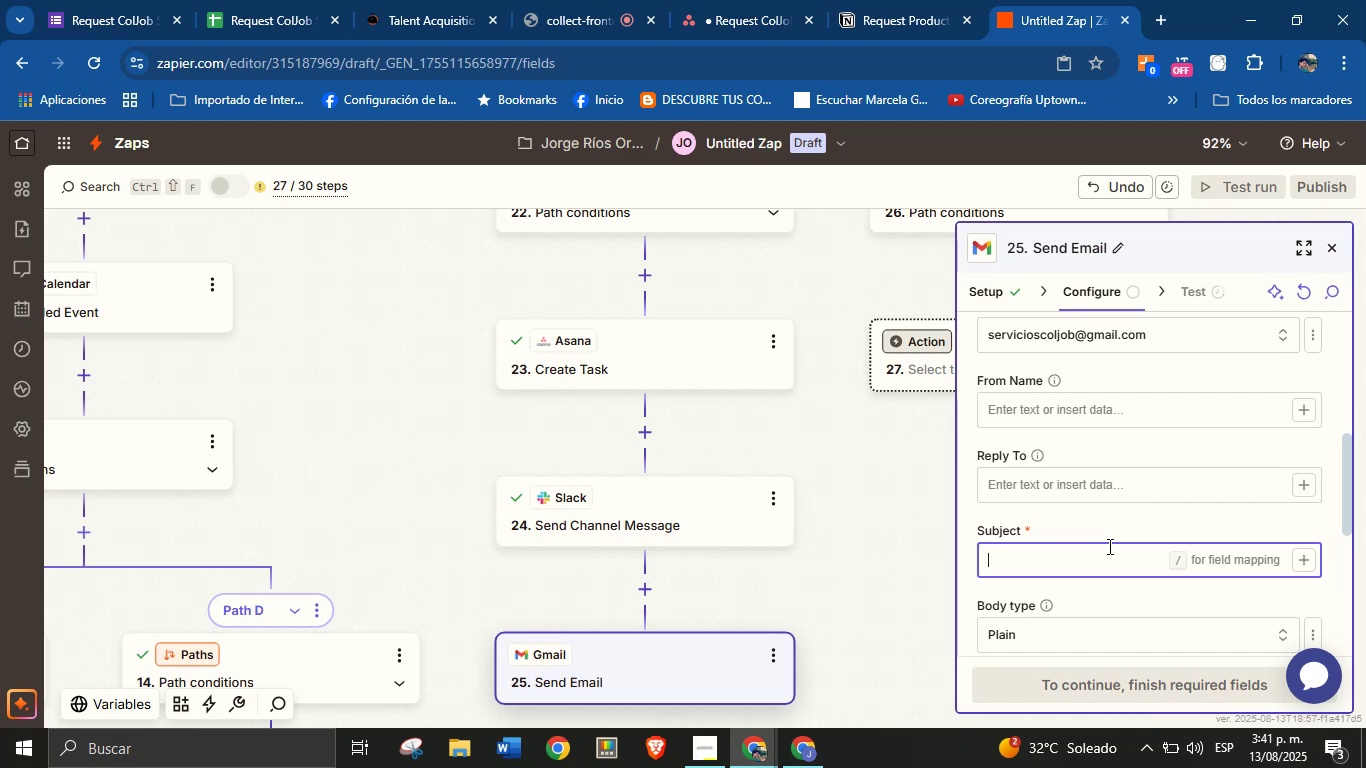 
type(Thank you for yo)
 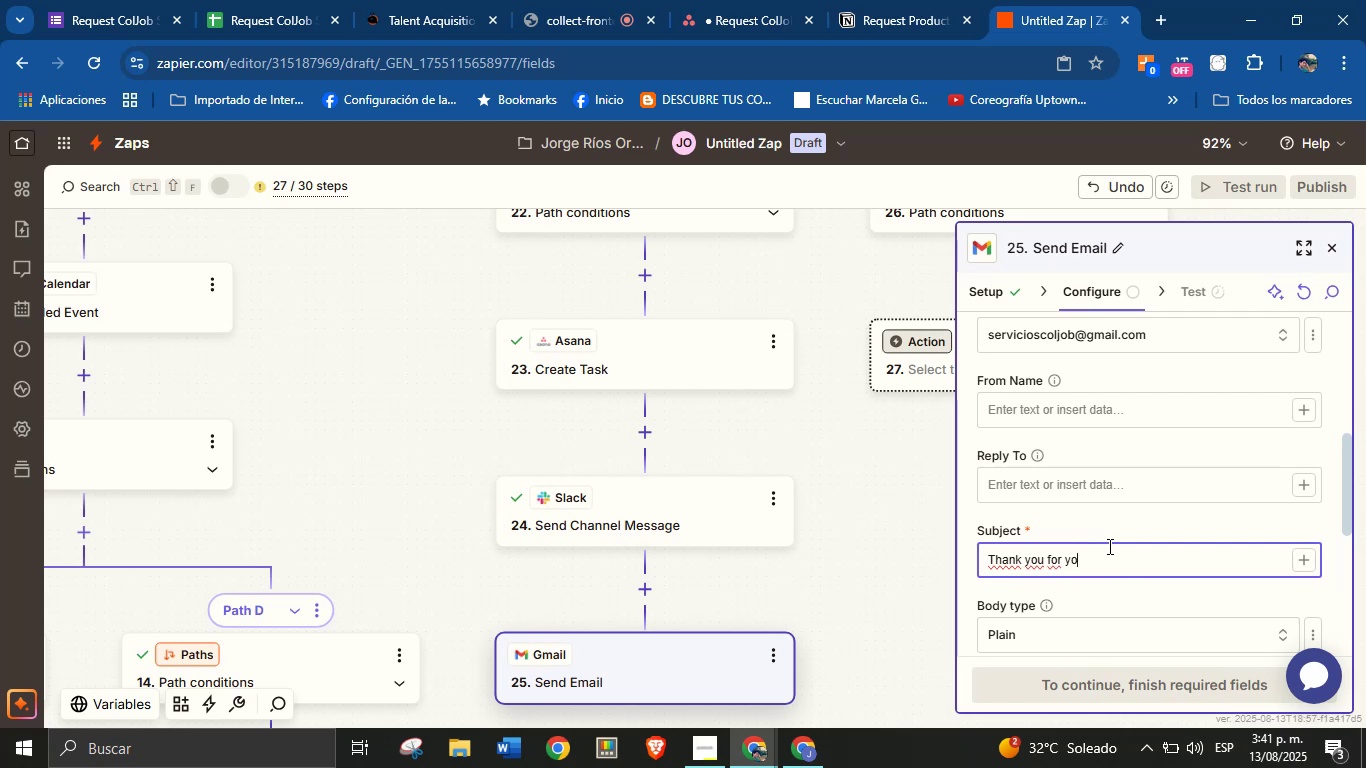 
key(Backspace)
key(Backspace)
type(reques)
key(Backspace)
type(sting our services!)
 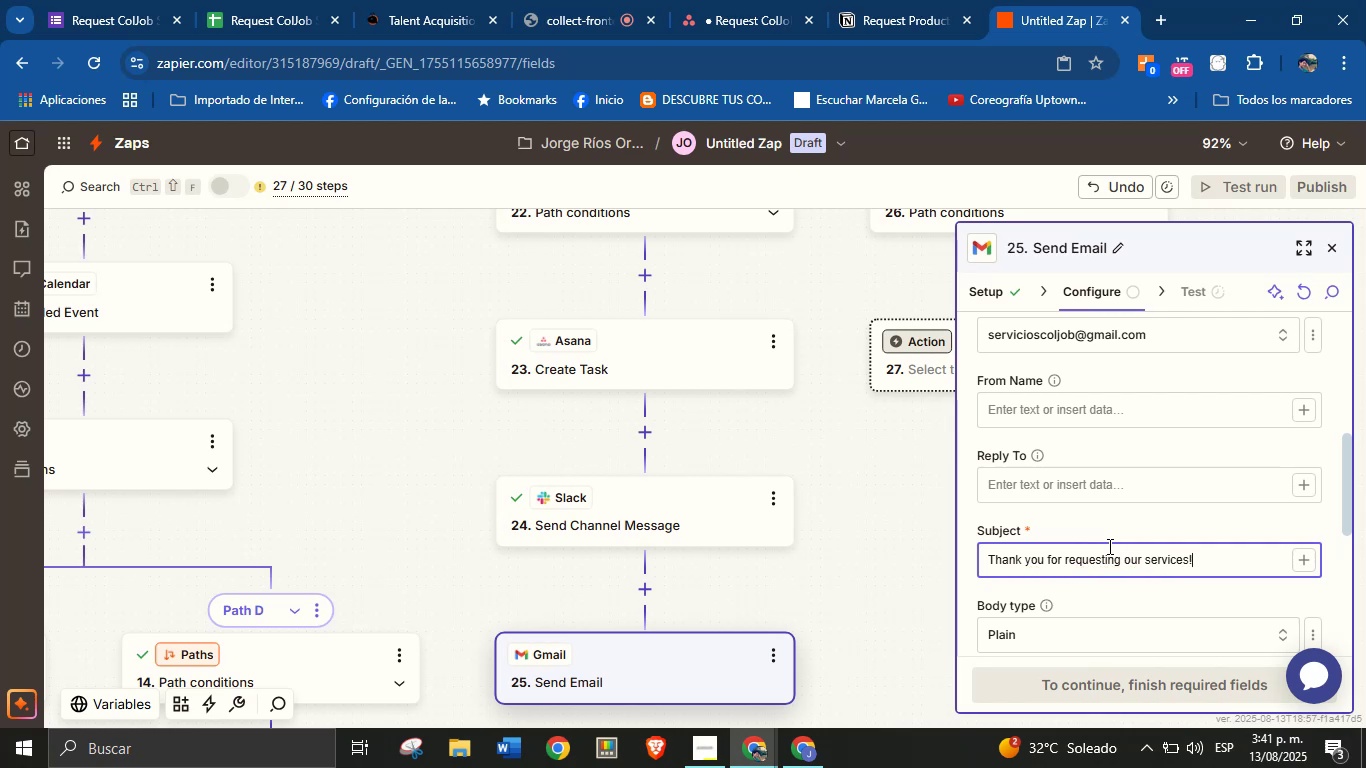 
left_click([1121, 531])
 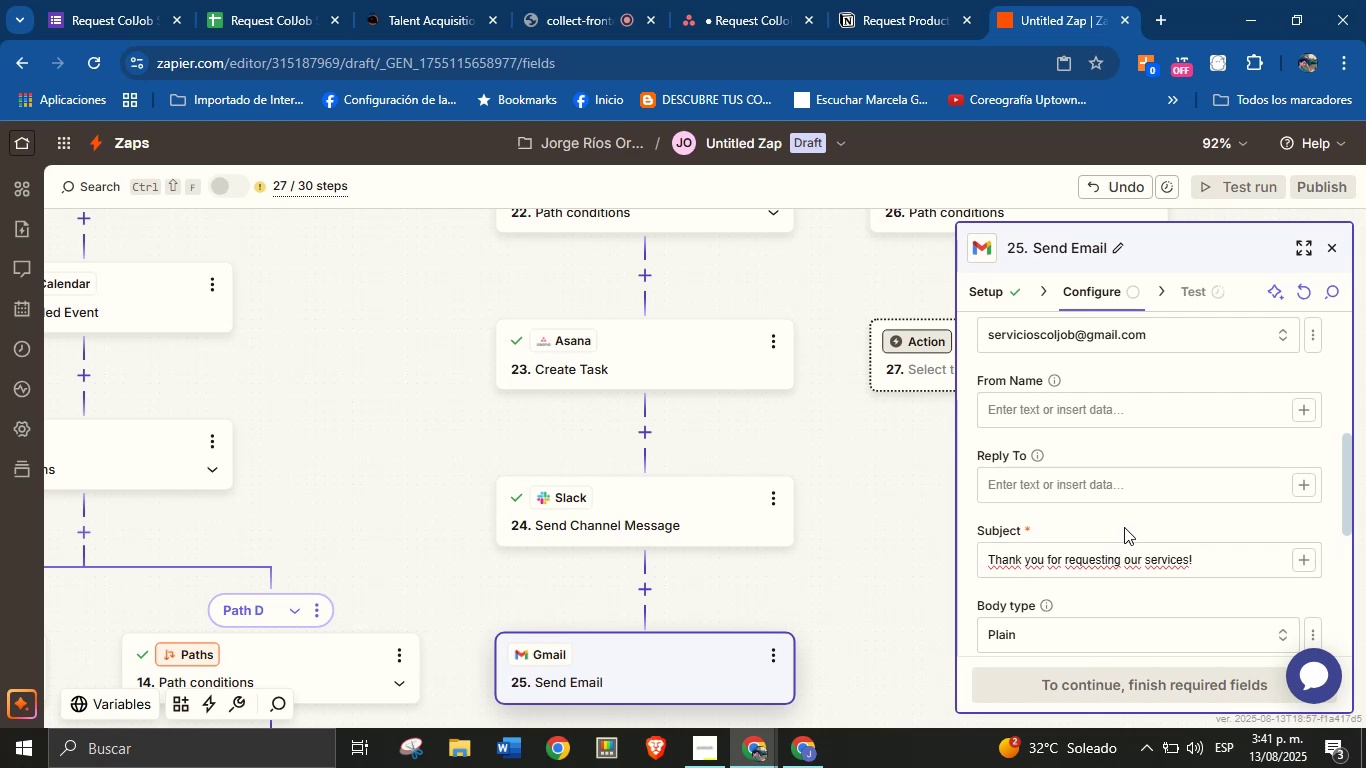 
scroll: coordinate [1126, 512], scroll_direction: down, amount: 1.0
 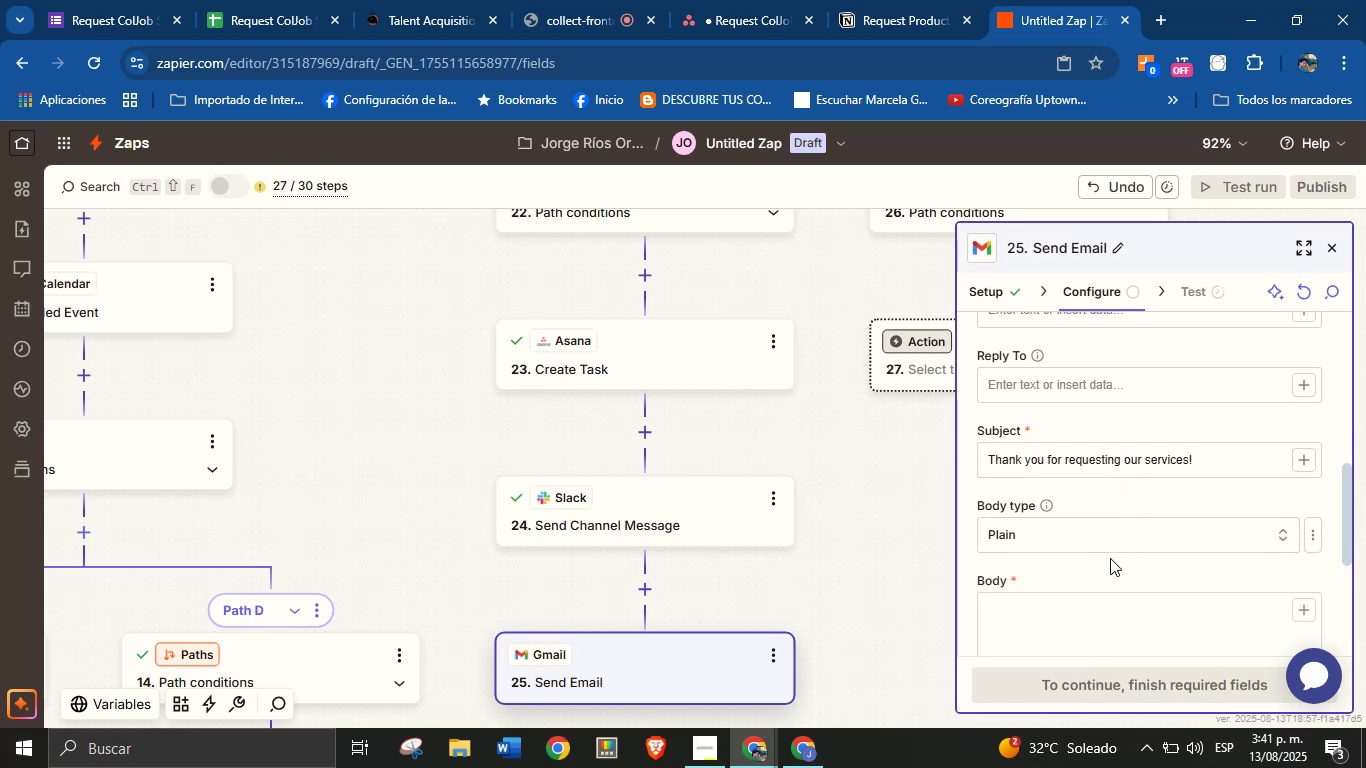 
left_click([1102, 618])
 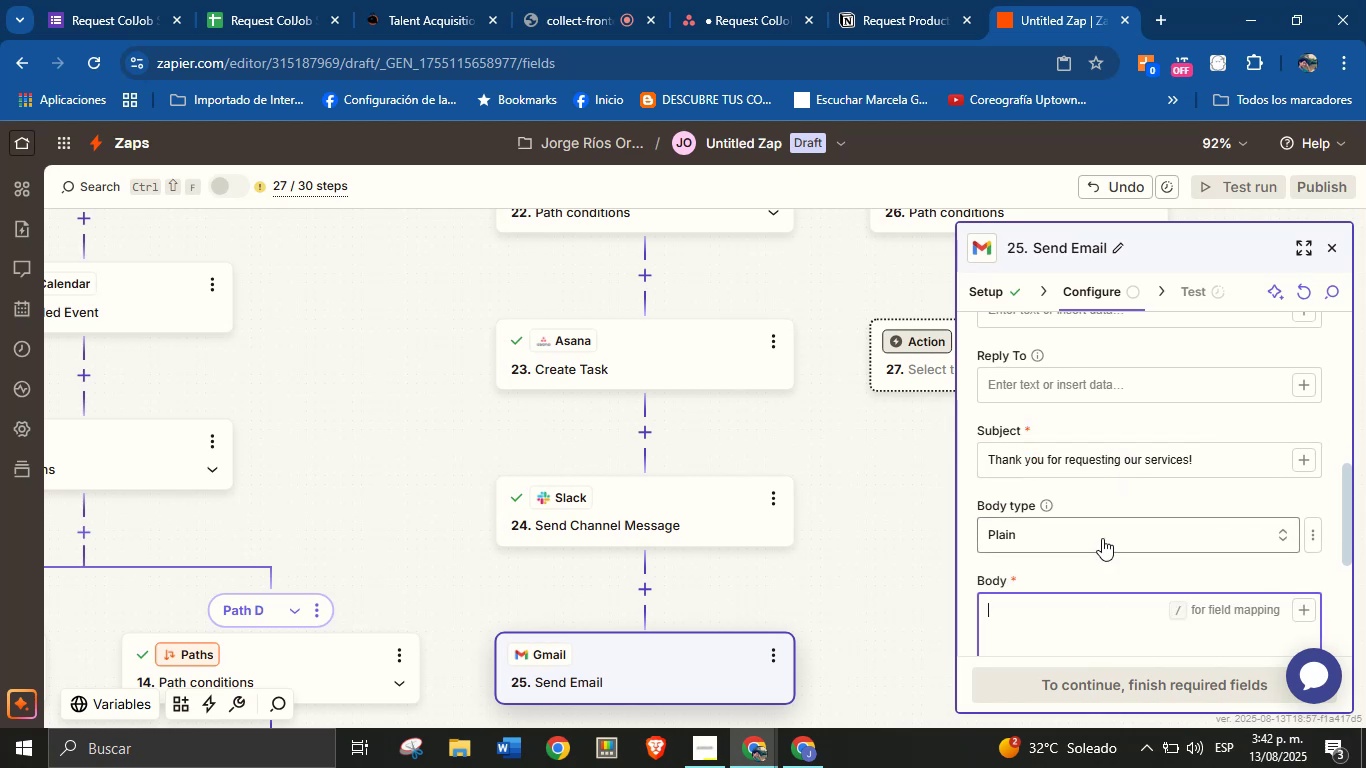 
type(Hello )
 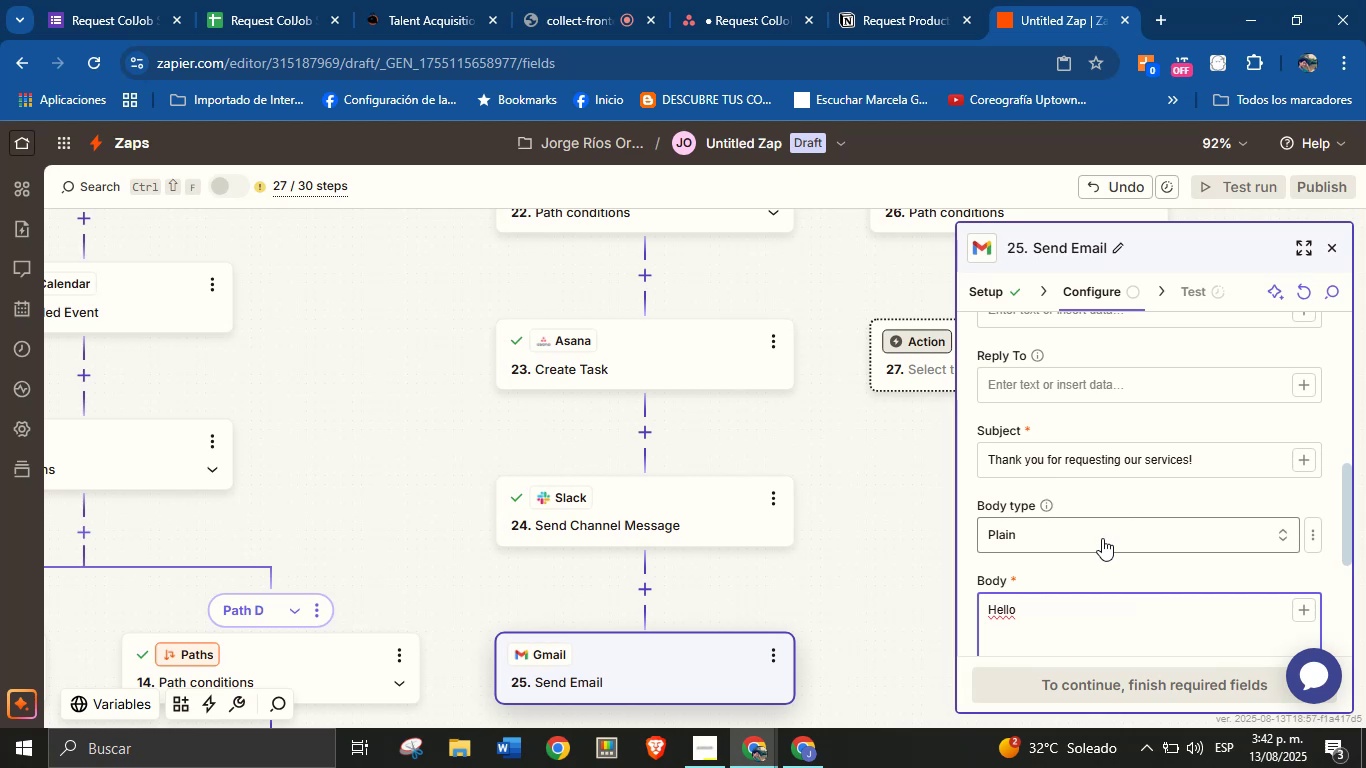 
scroll: coordinate [1195, 454], scroll_direction: down, amount: 1.0
 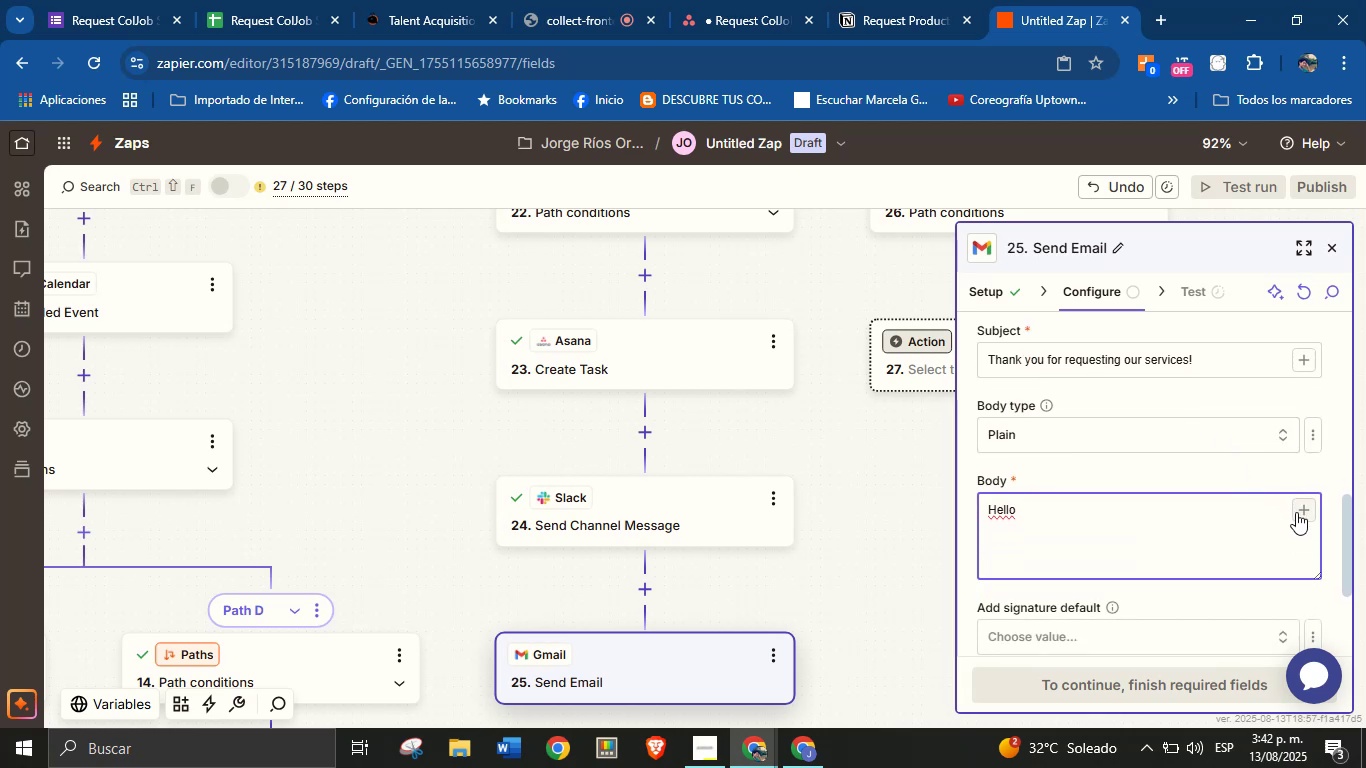 
left_click([1305, 514])
 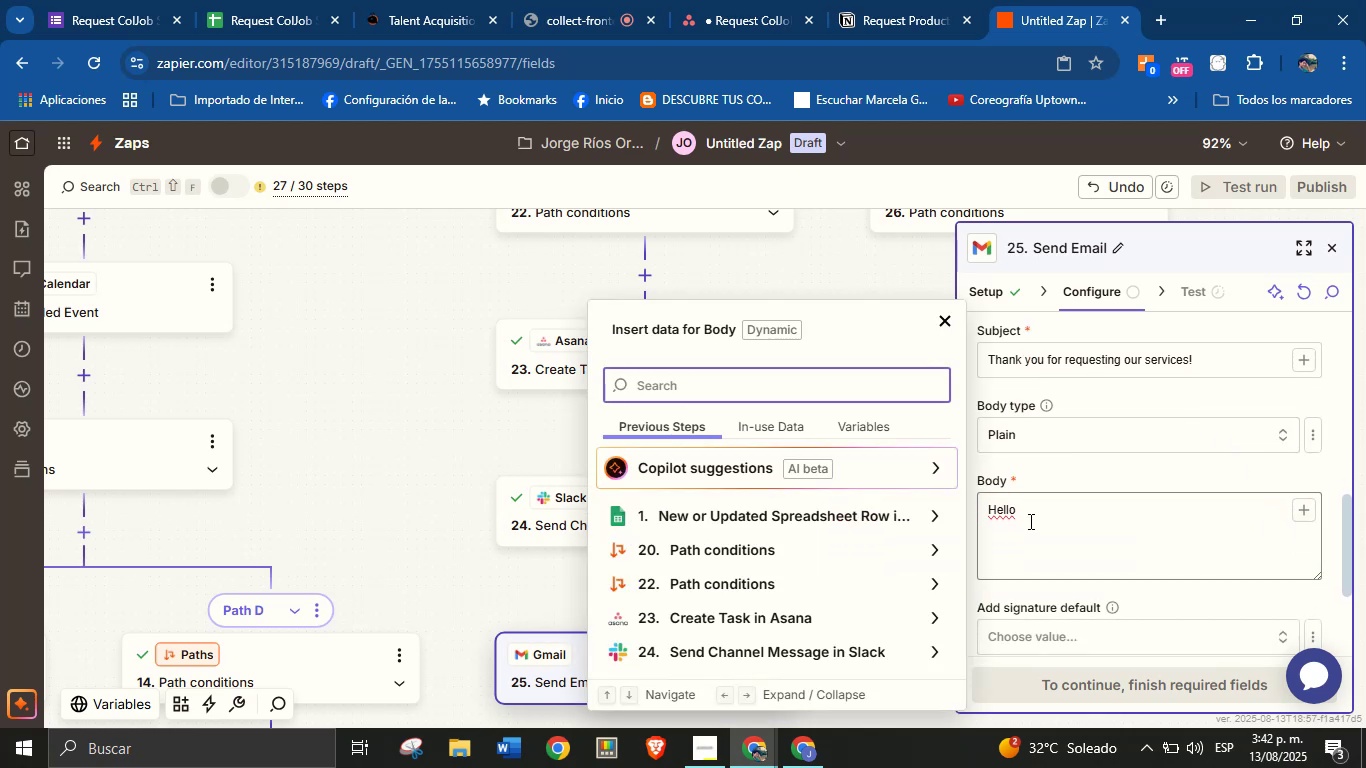 
left_click([919, 525])
 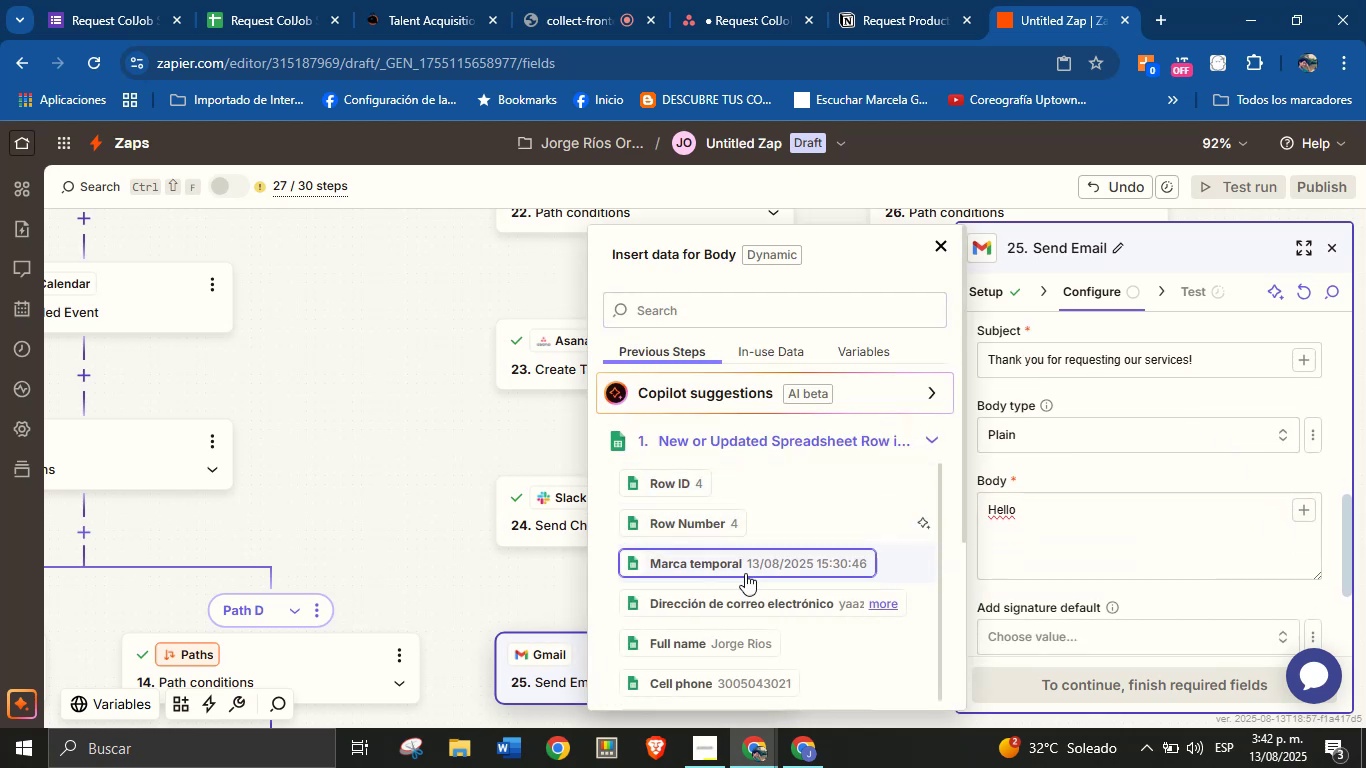 
left_click([735, 643])
 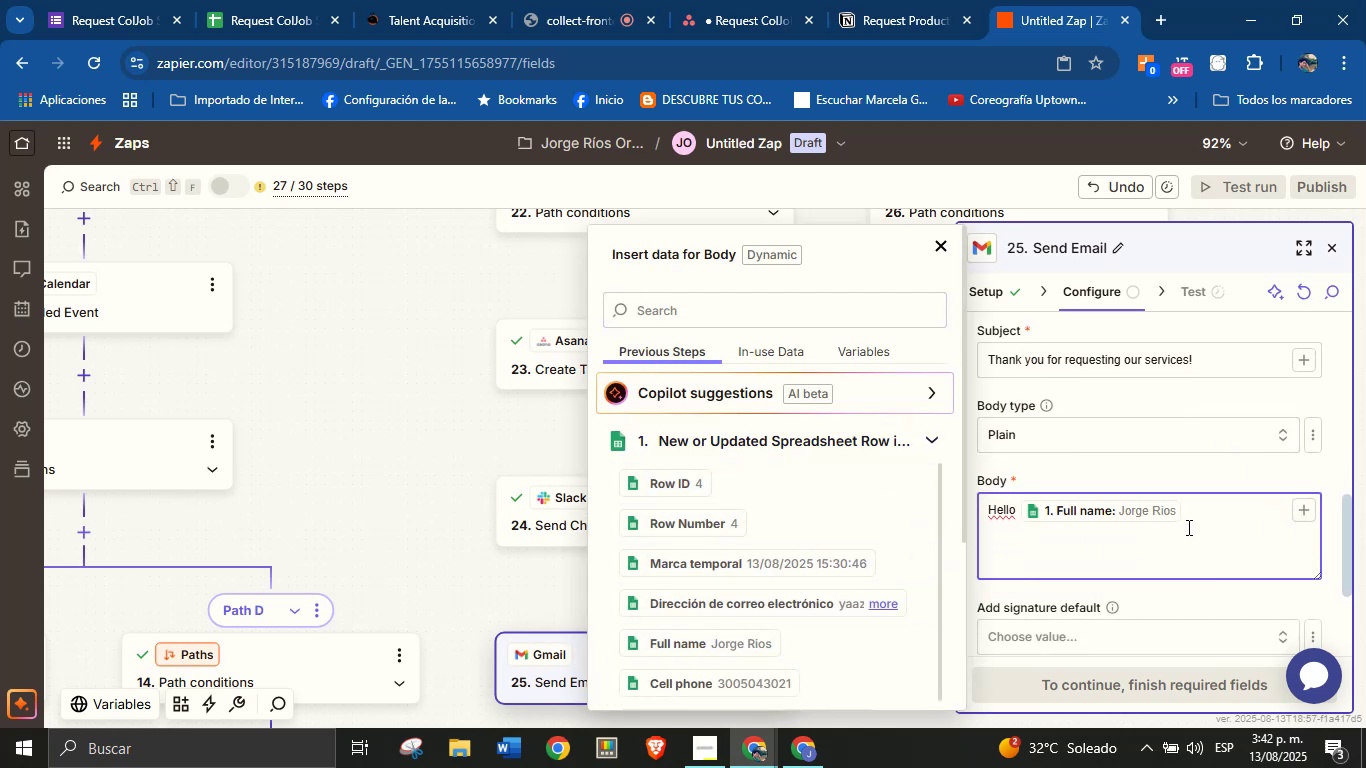 
left_click([1213, 515])
 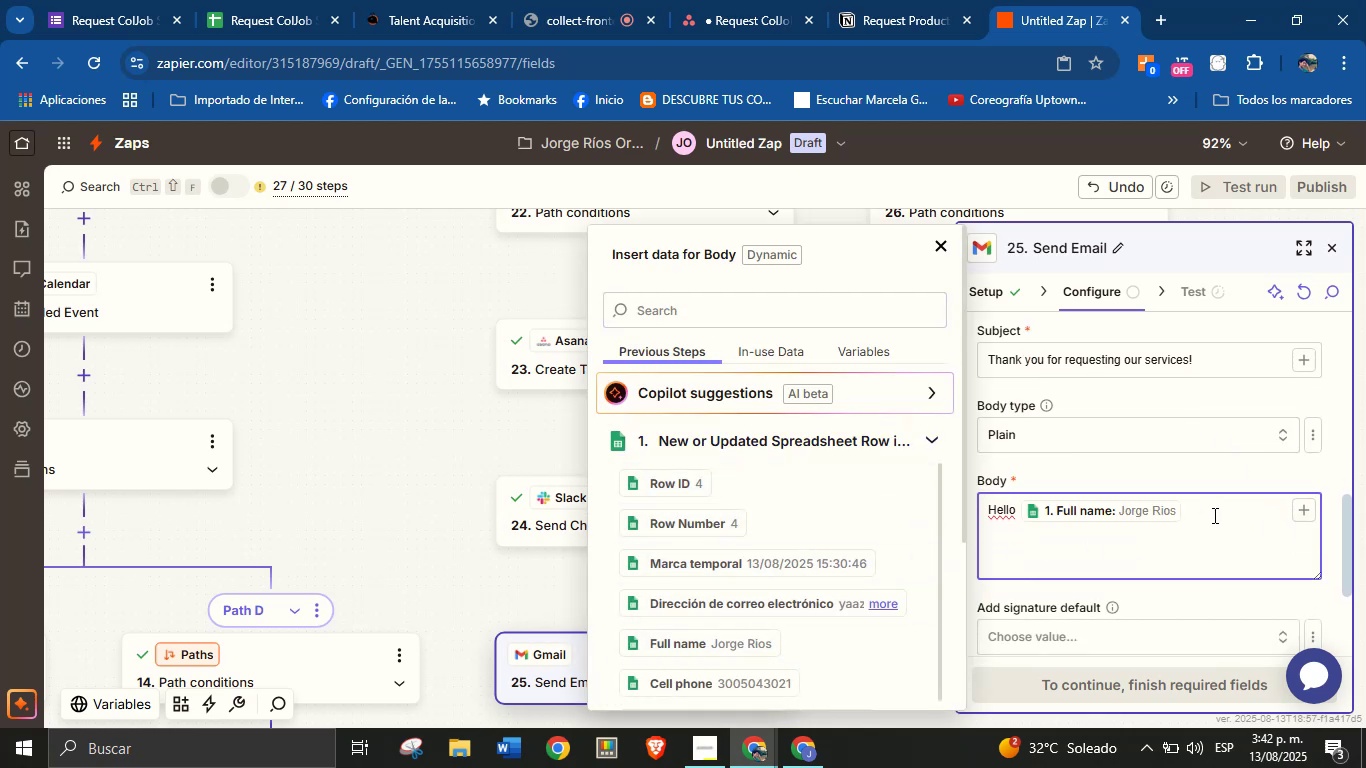 
key(Comma)
 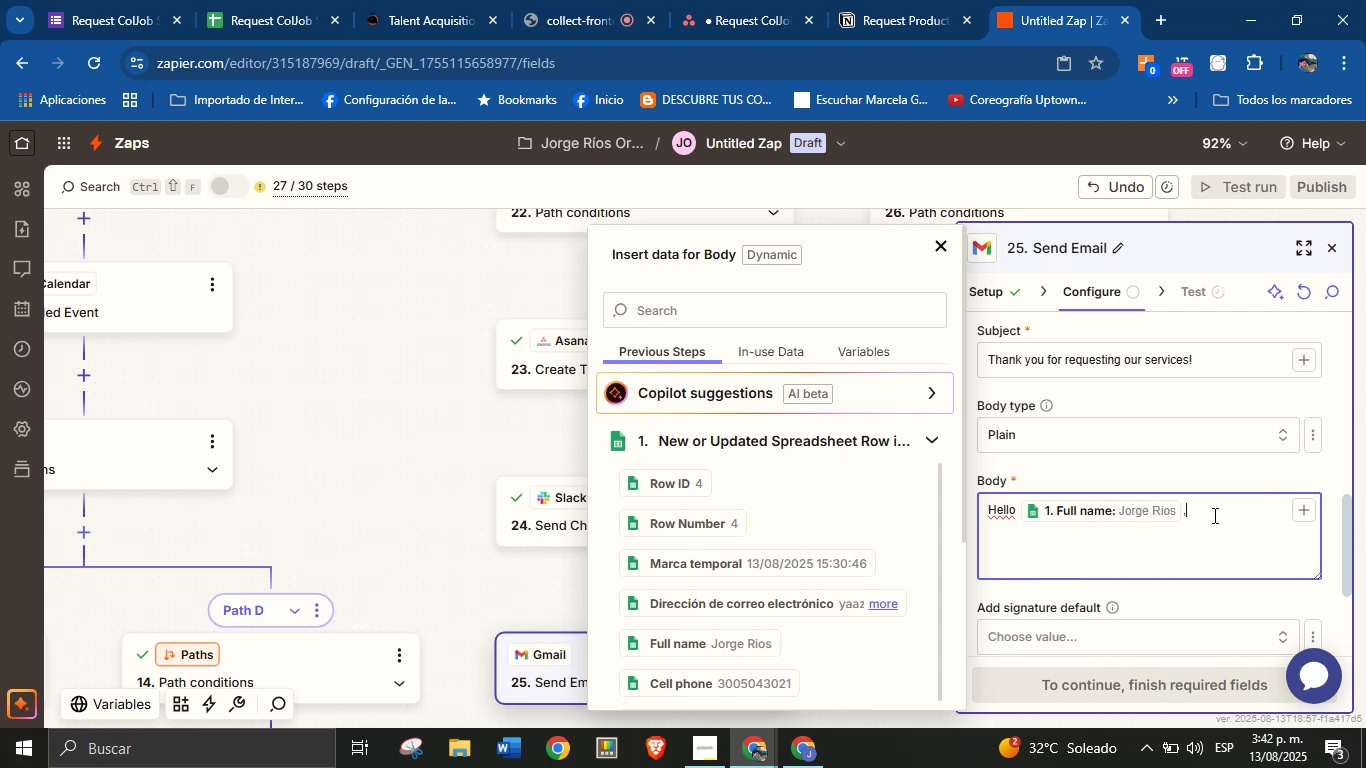 
key(Enter)
 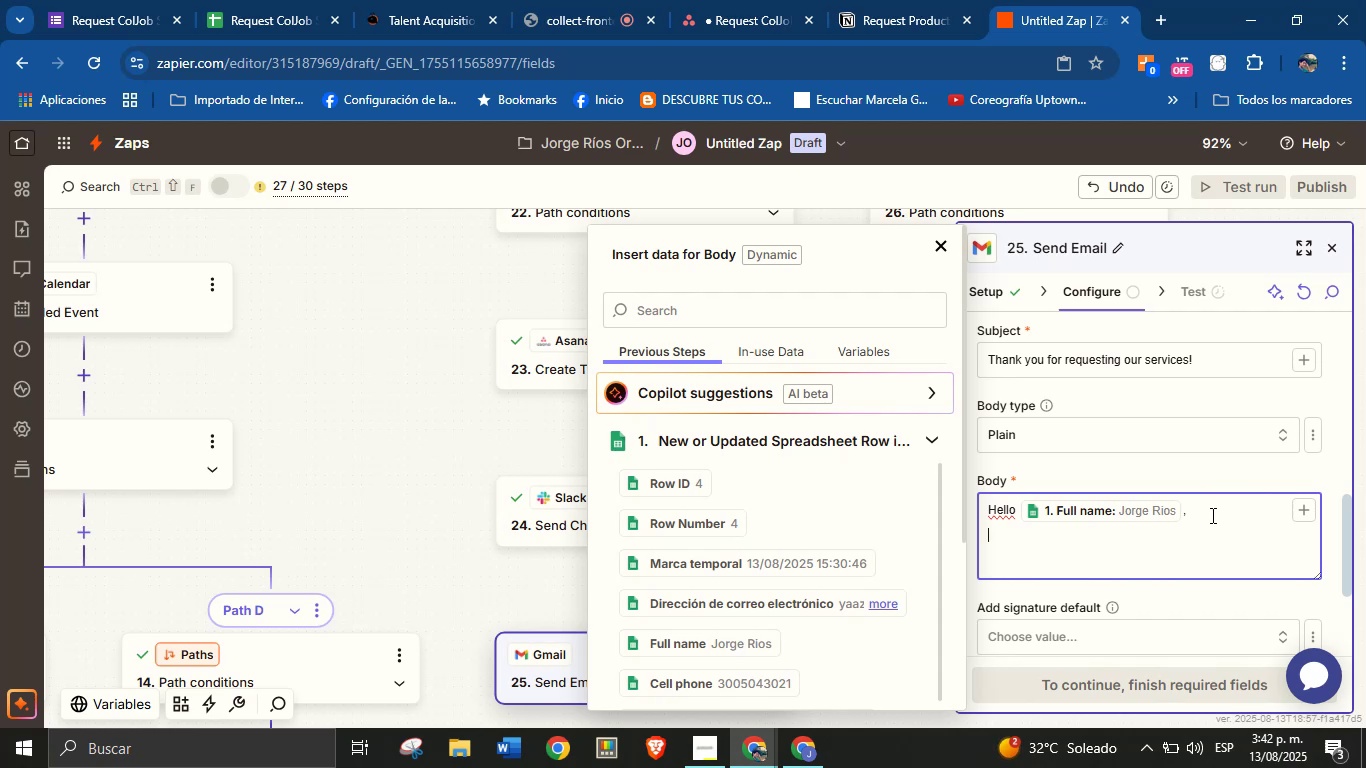 
type(Thank you for reque)
 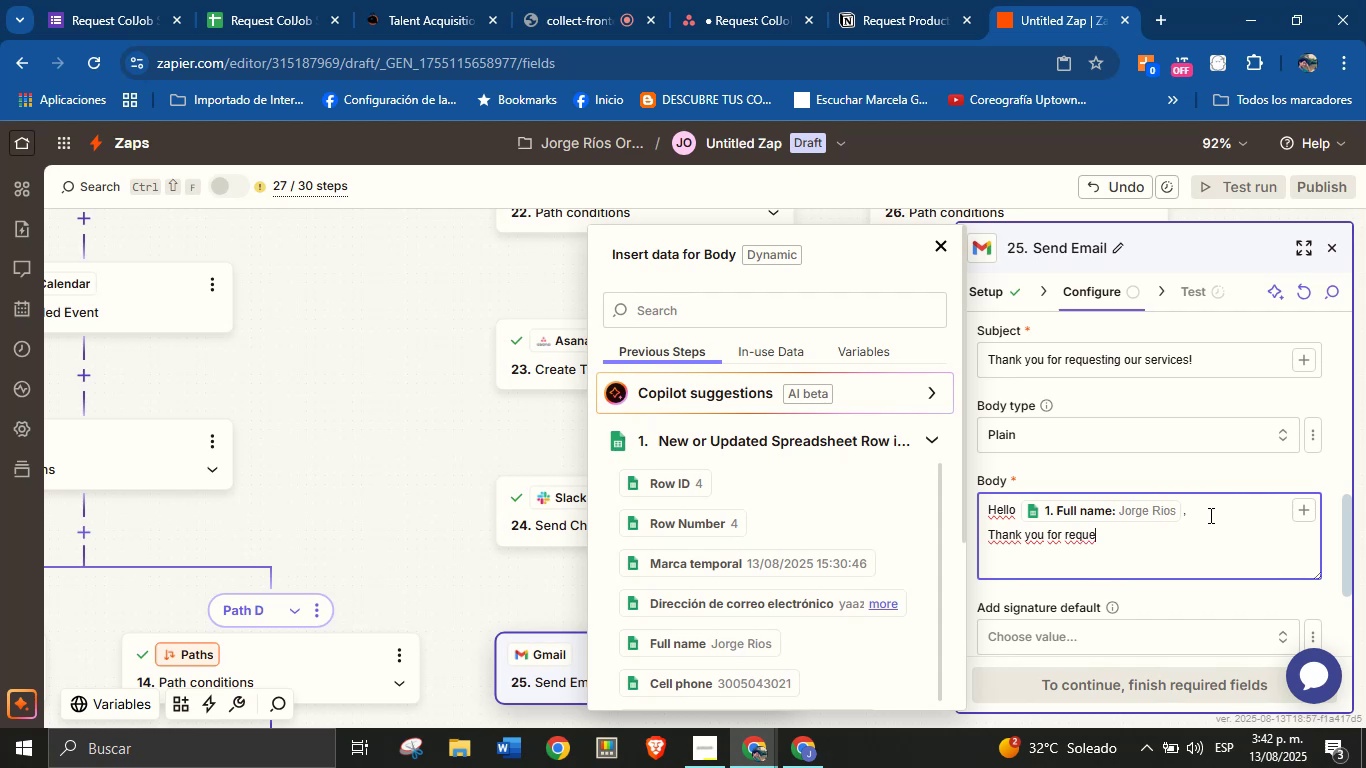 
wait(6.28)
 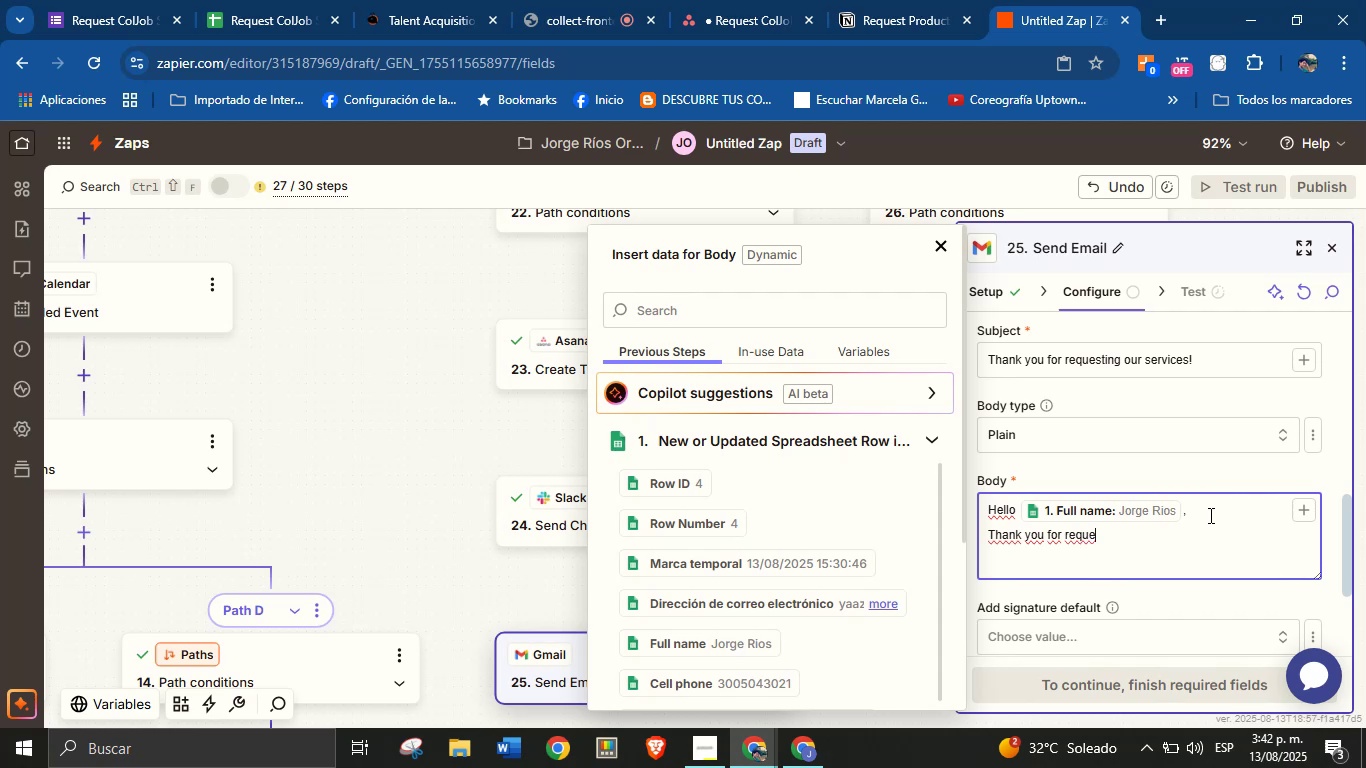 
type(sting our services!)
 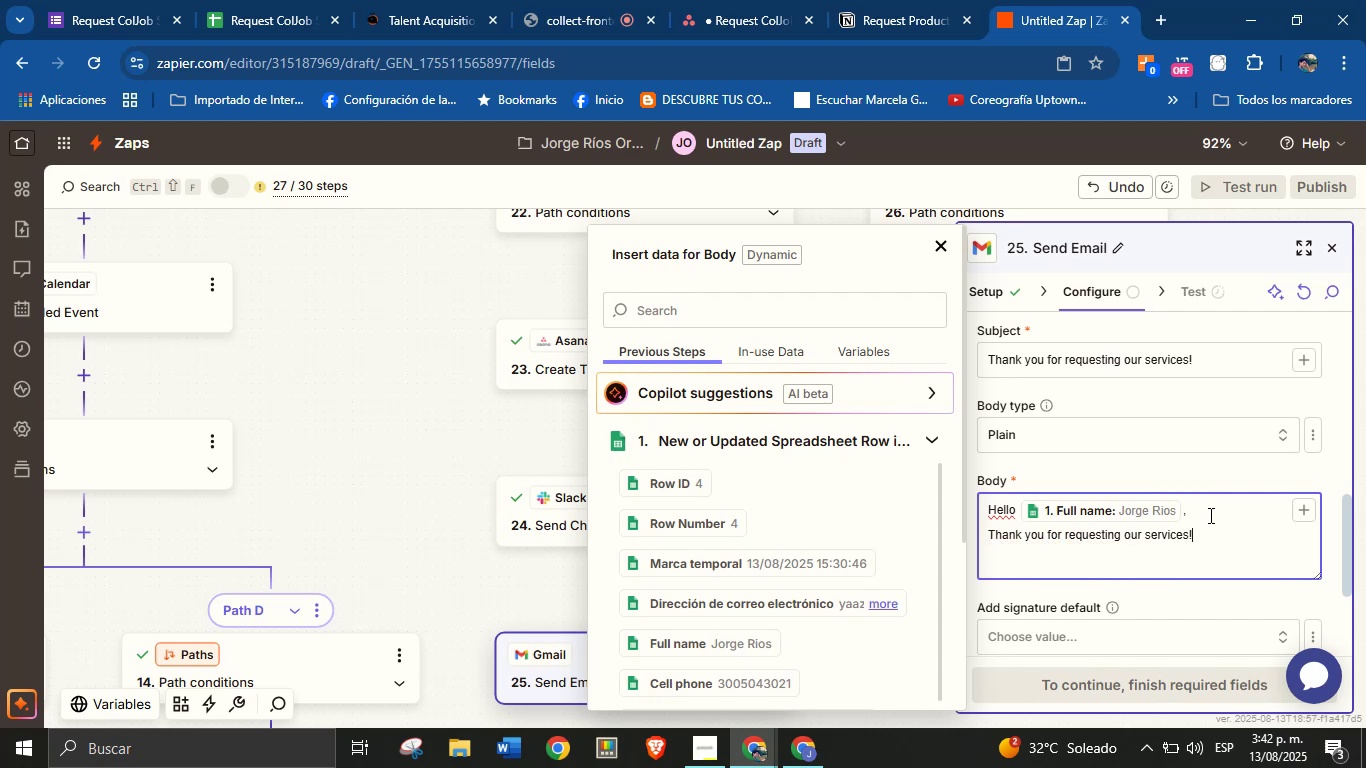 
type( We try)
key(Backspace)
type(uly appreciate the trust you[ve placed in us.)
 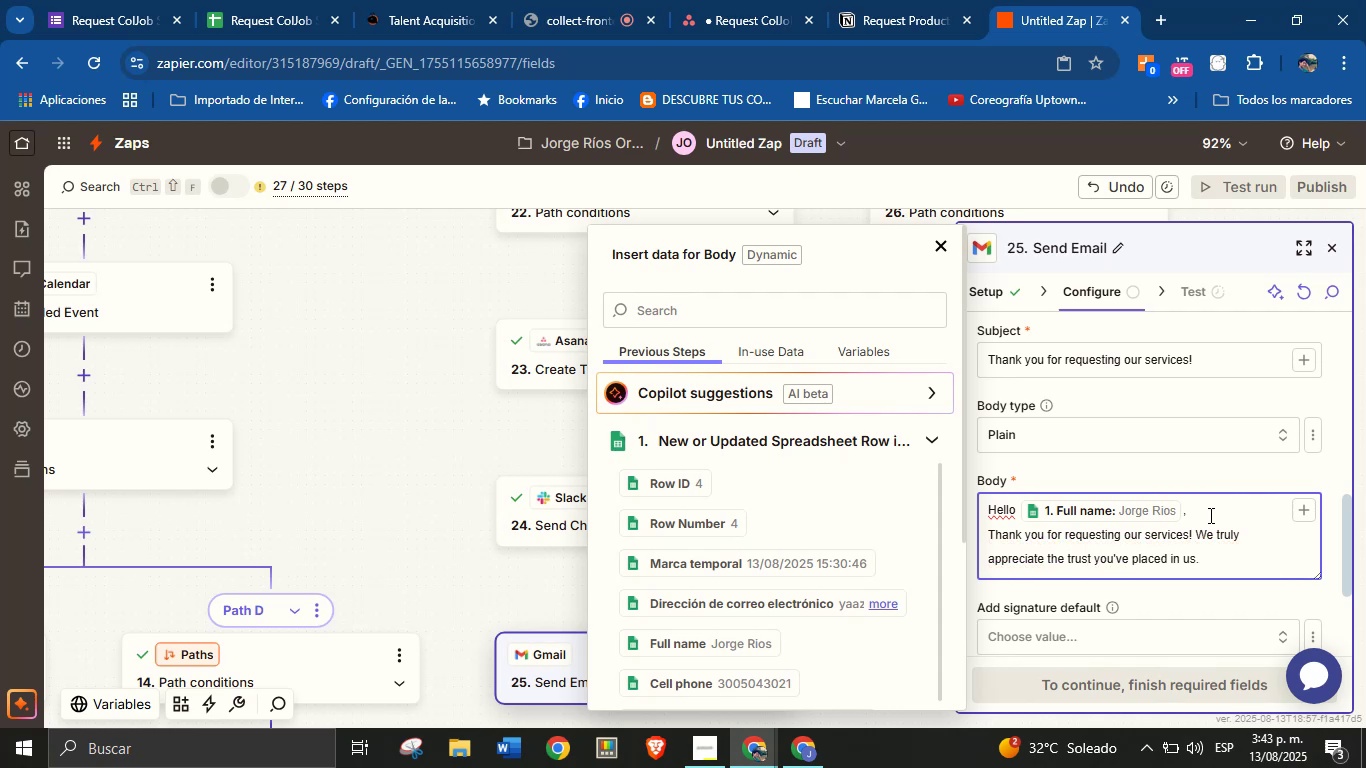 
key(Enter)
 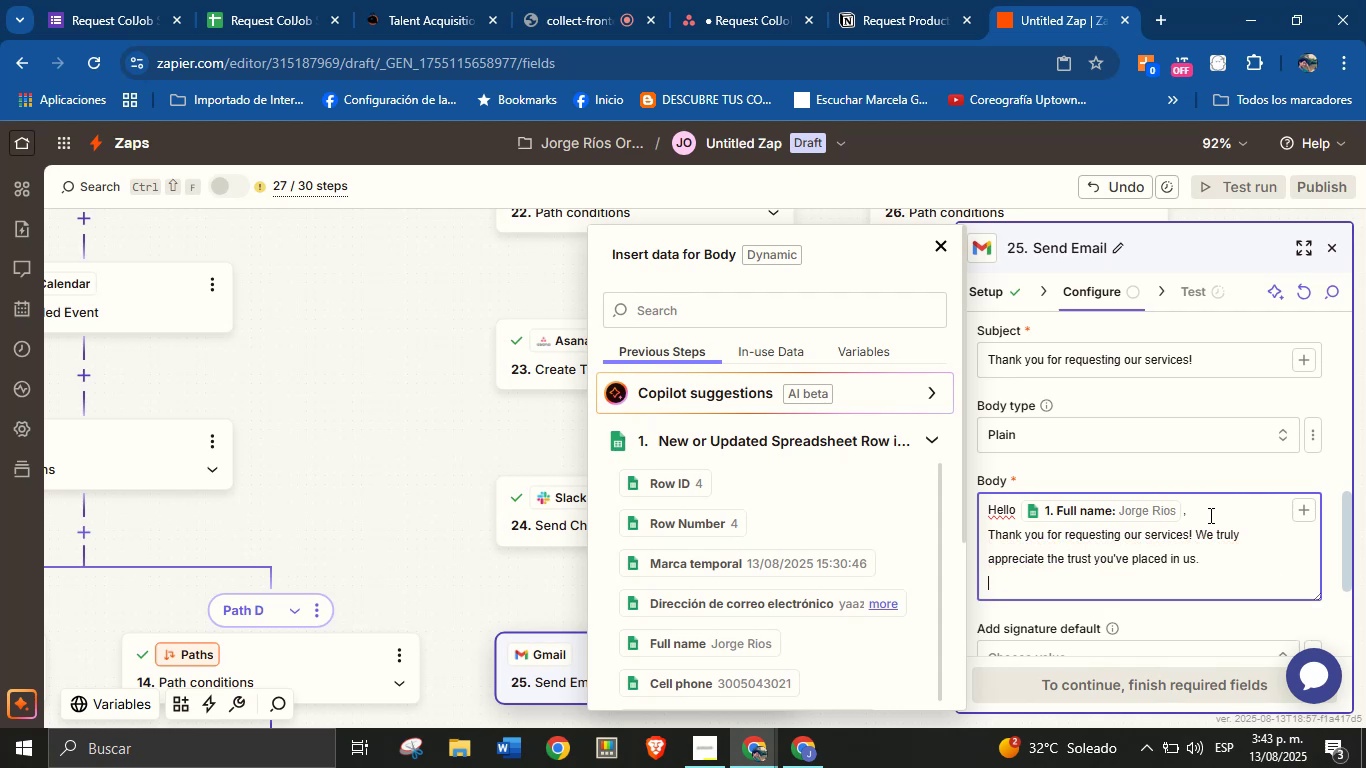 
key(Enter)
 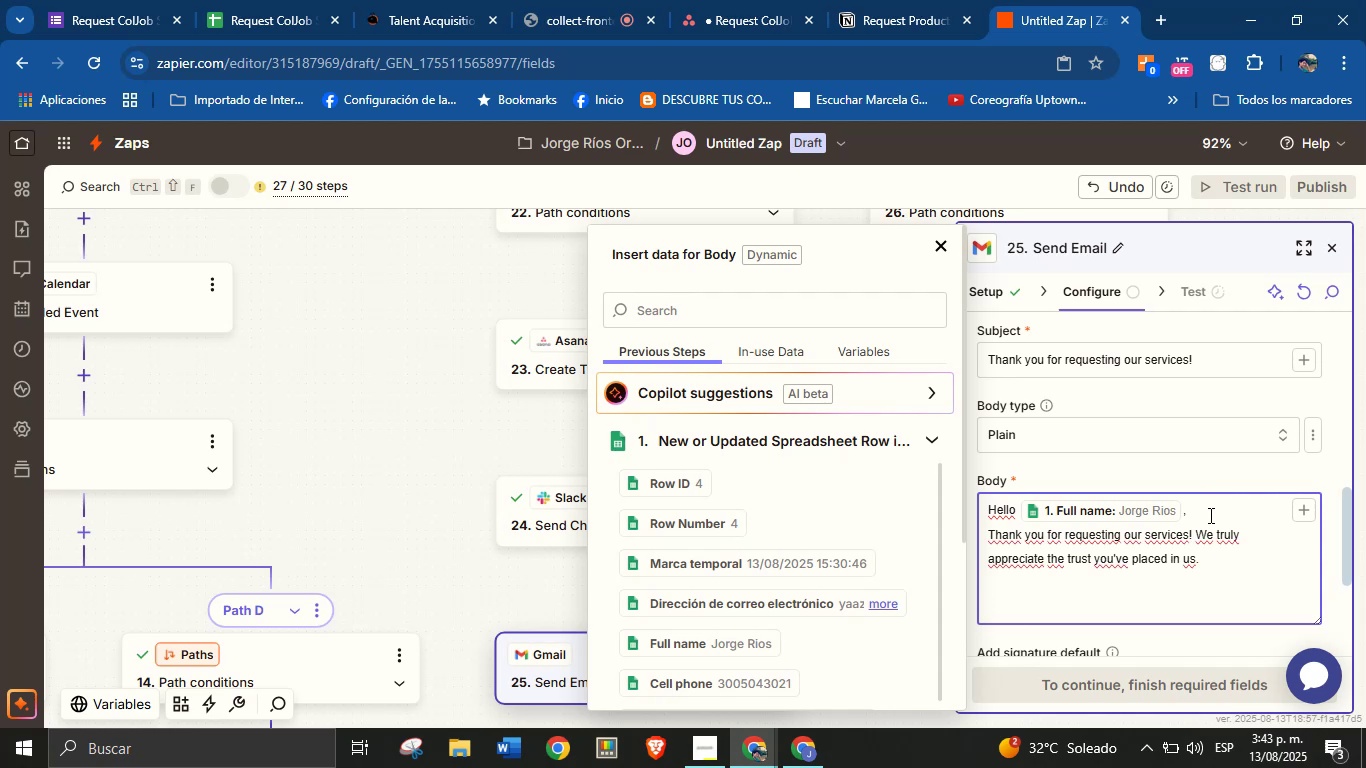 
key(Backspace)
 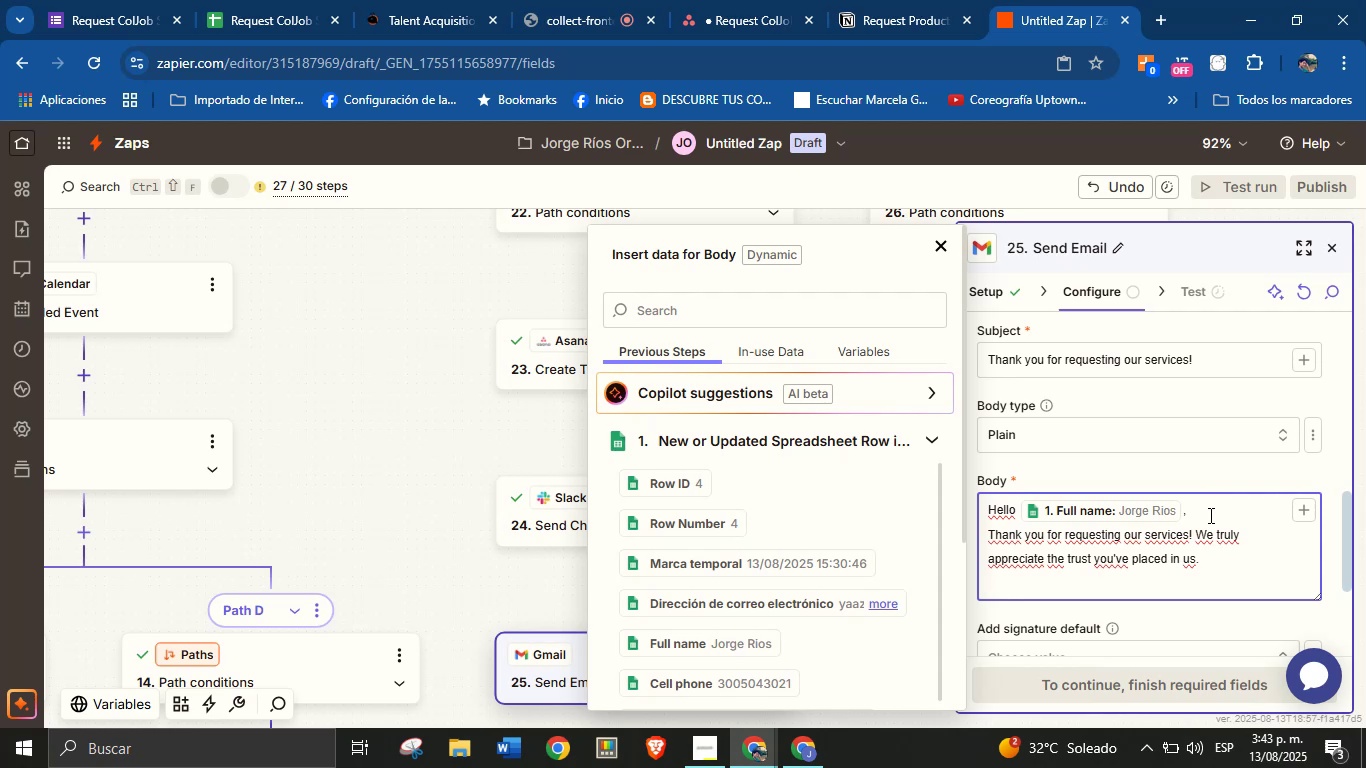 
wait(13.83)
 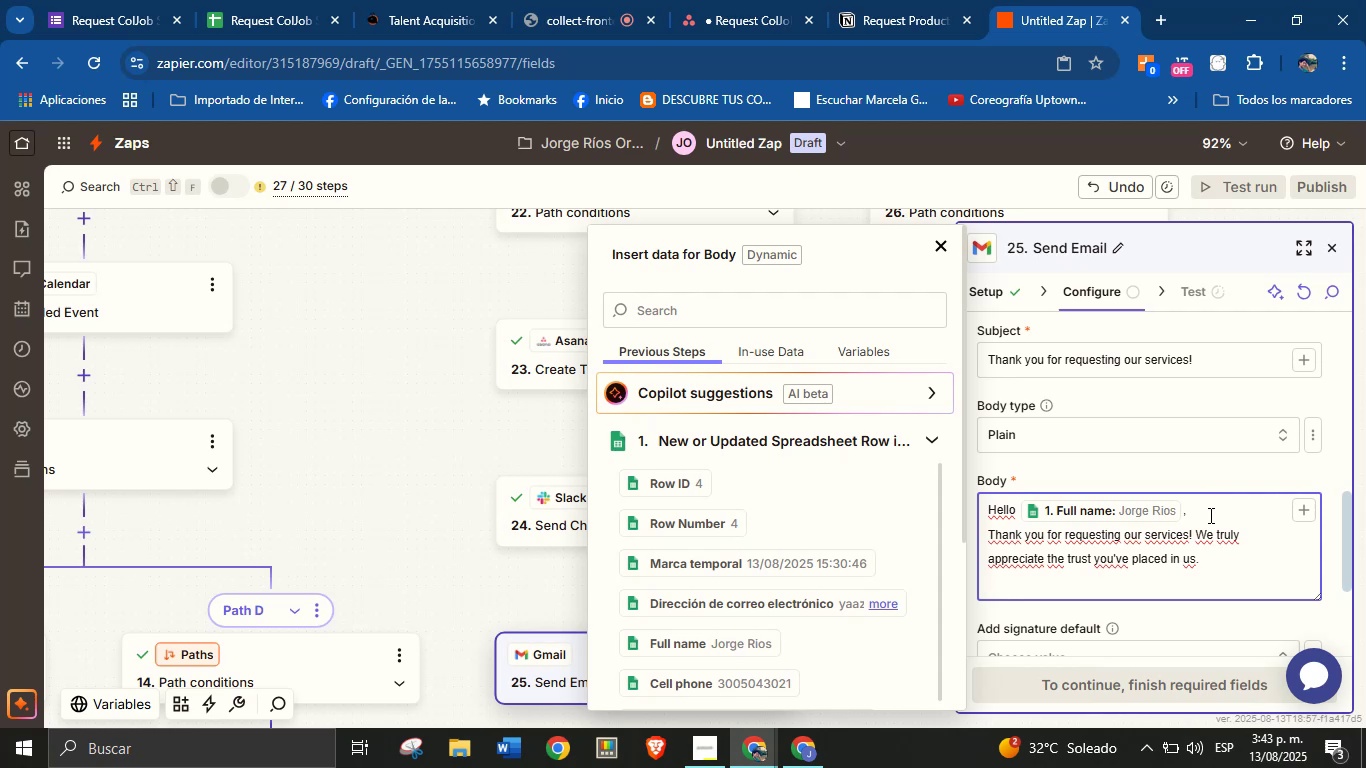 
key(CapsLock)
 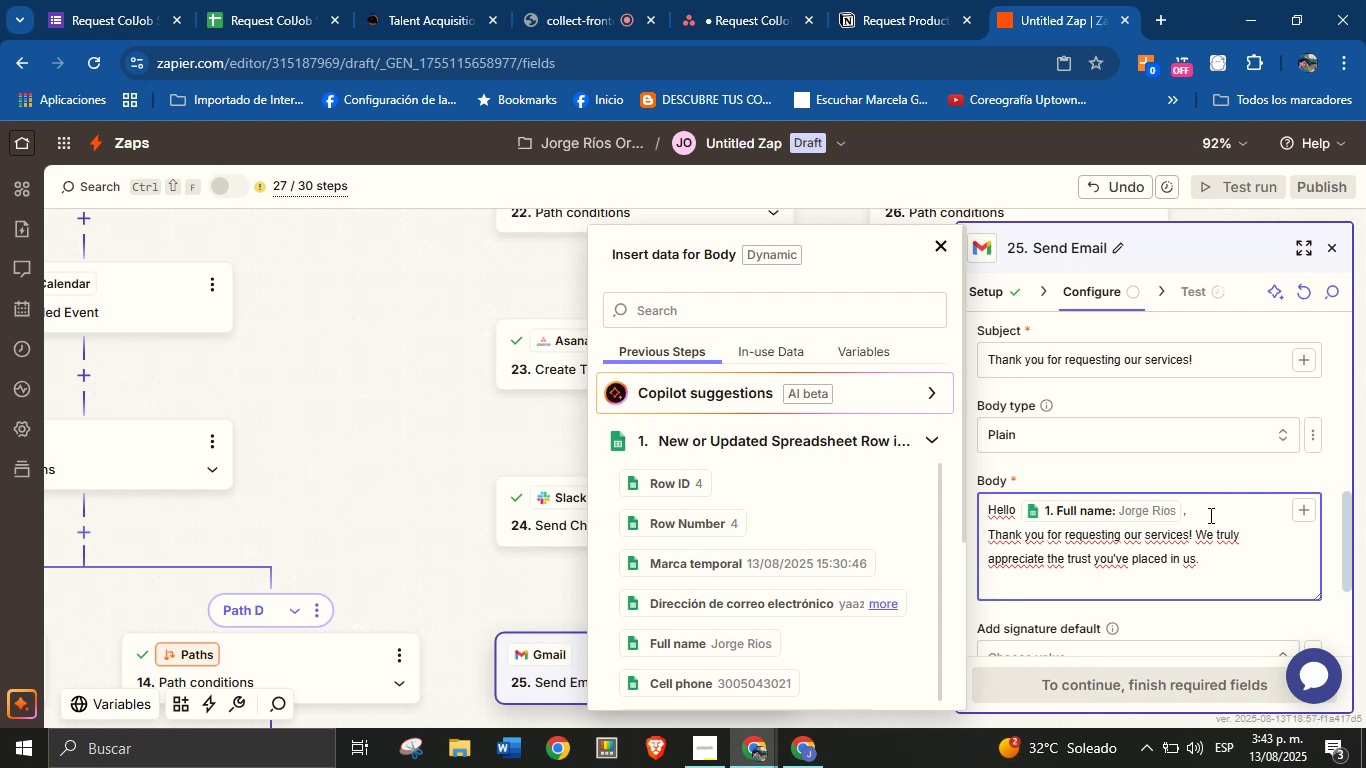 
key(W)
 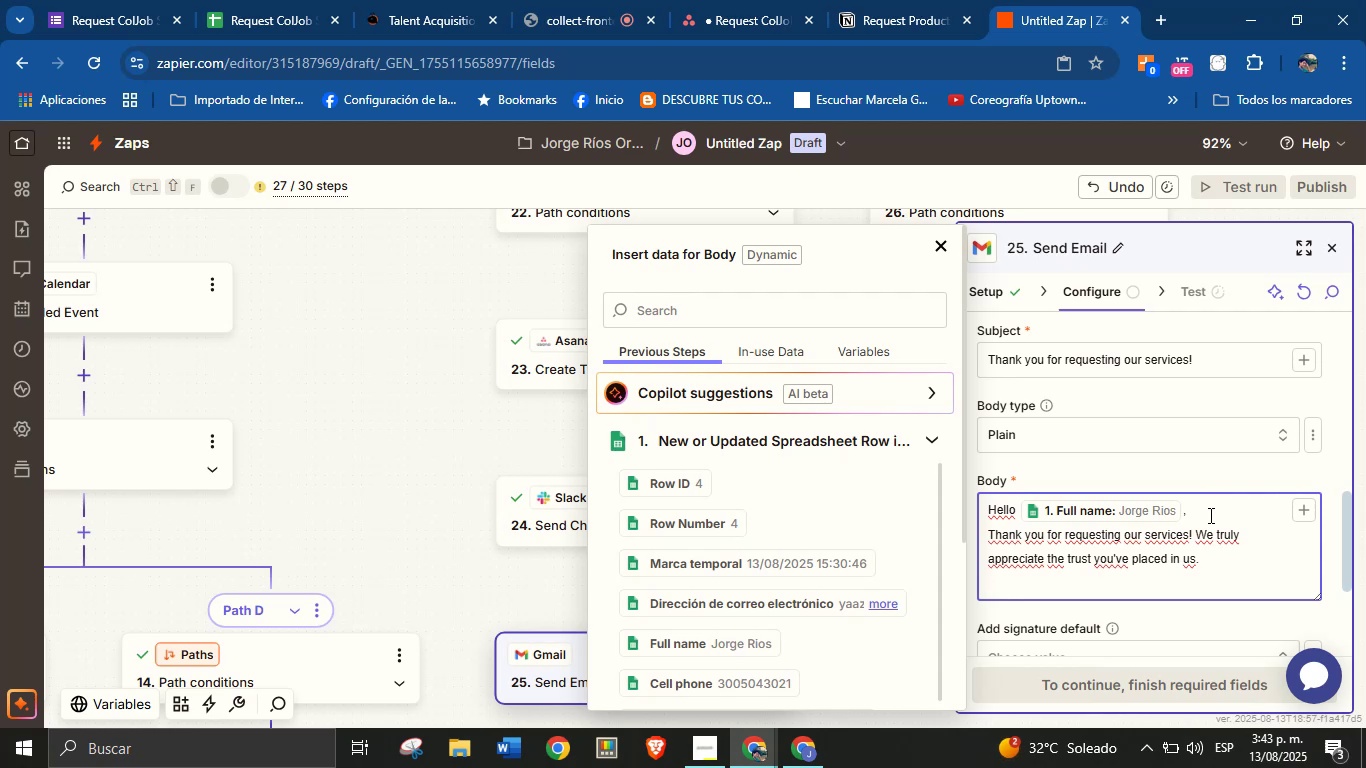 
key(CapsLock)
 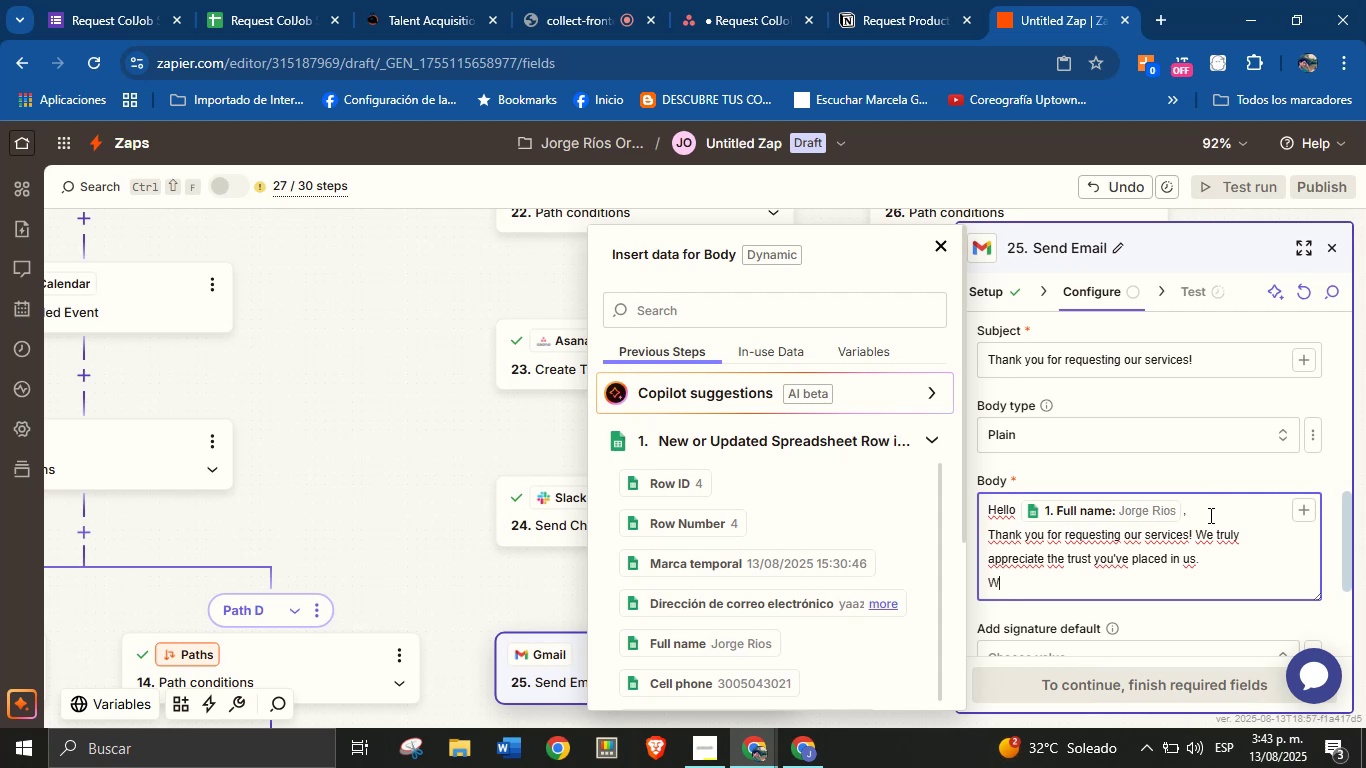 
key(E)
 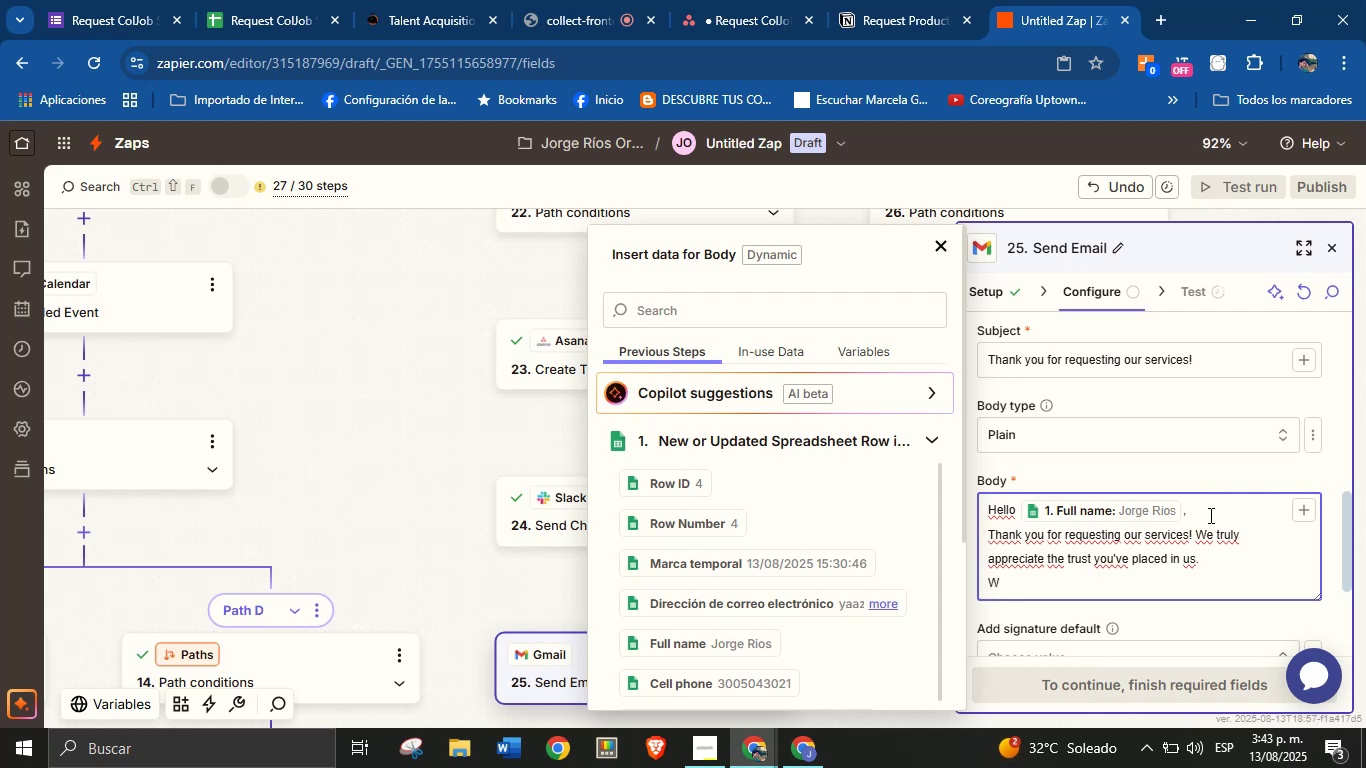 
key(Space)
 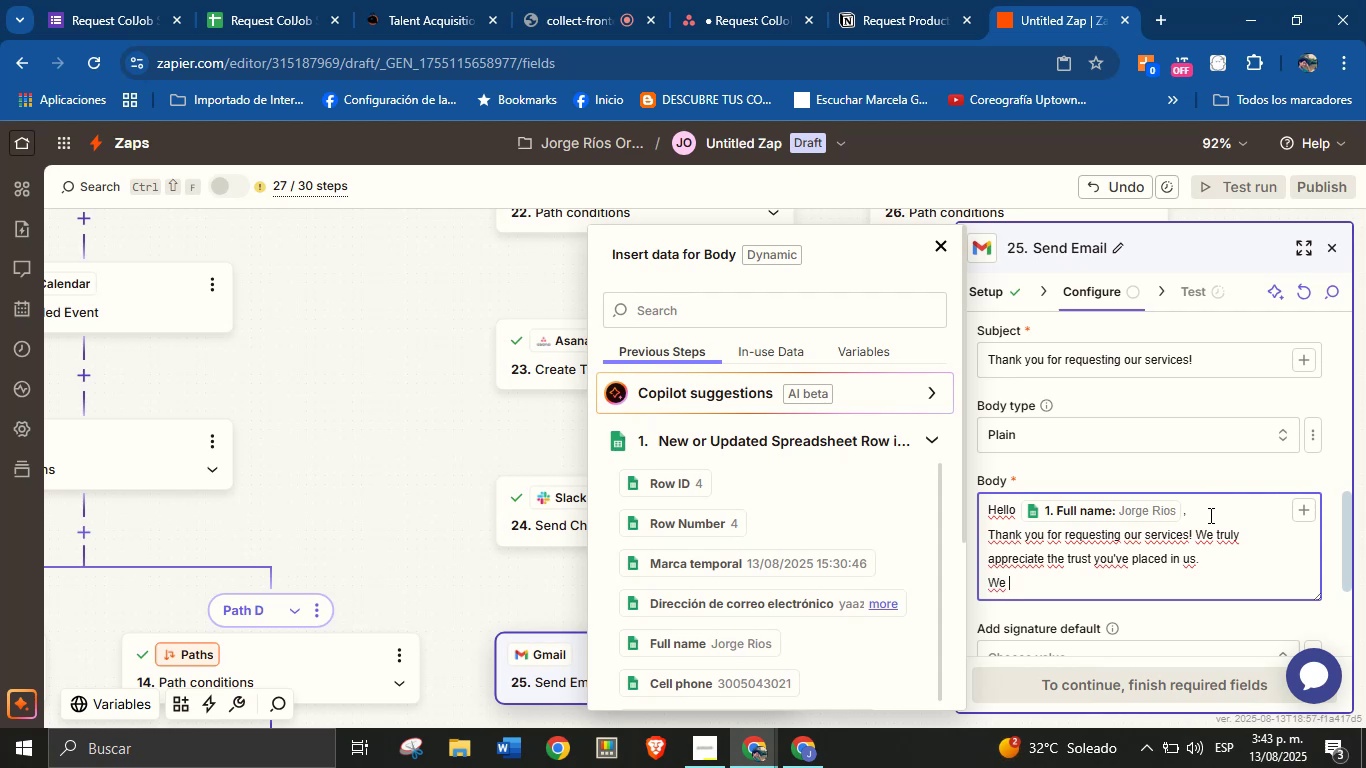 
key(Backspace)
 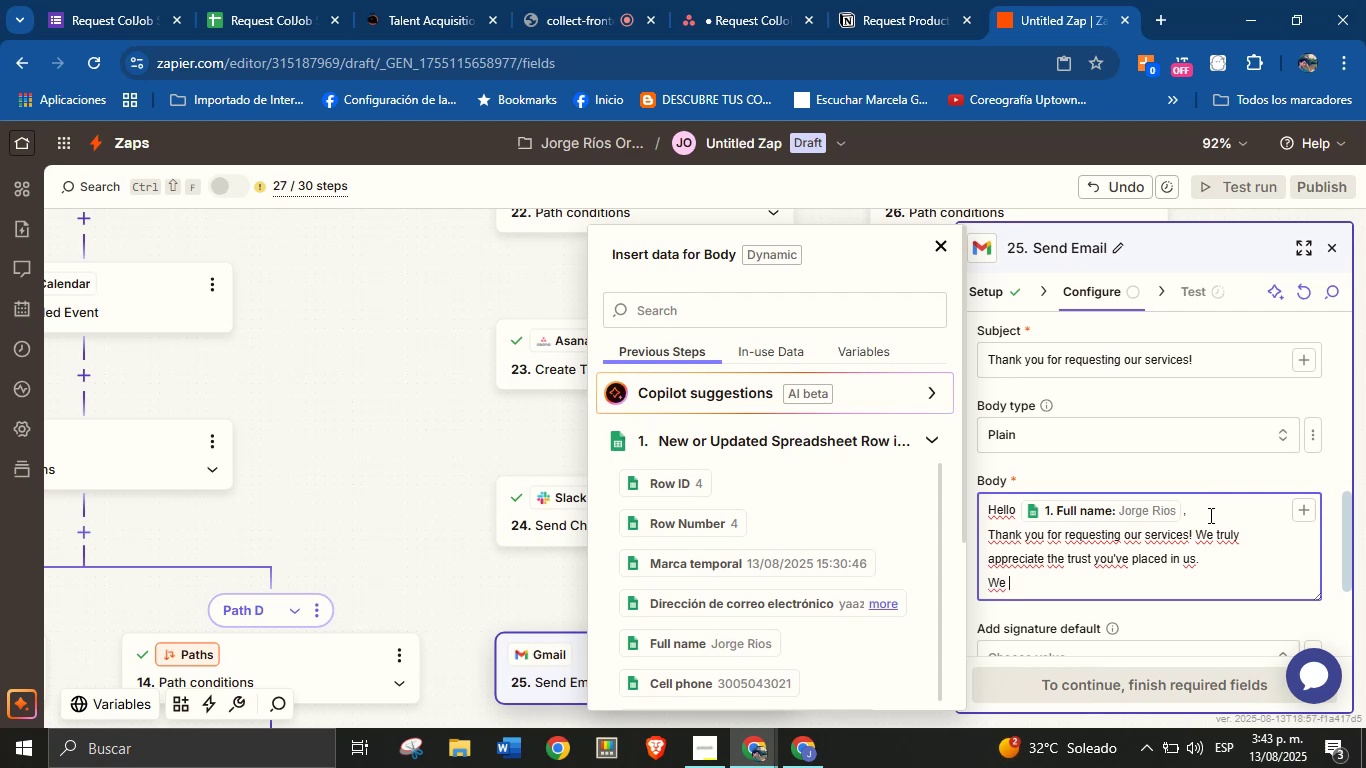 
key(Backspace)
 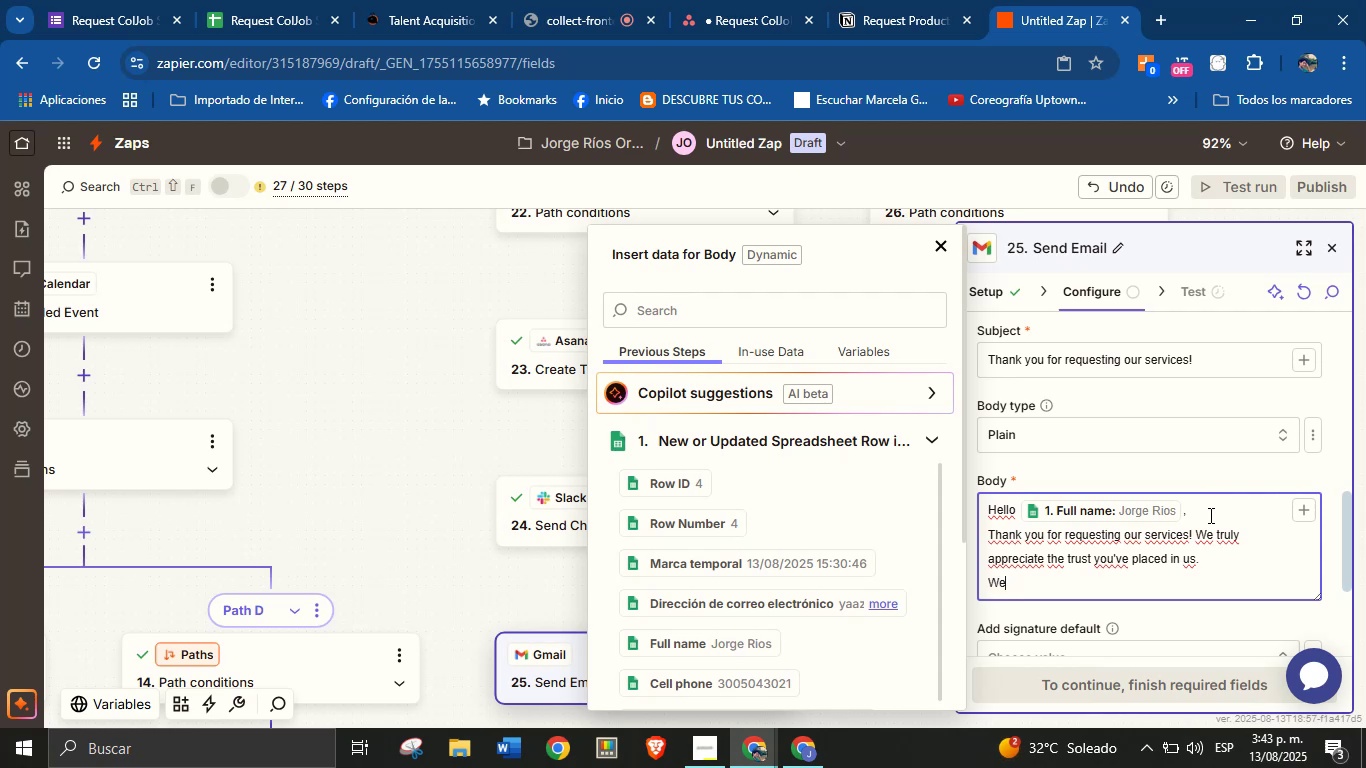 
key(Backspace)
 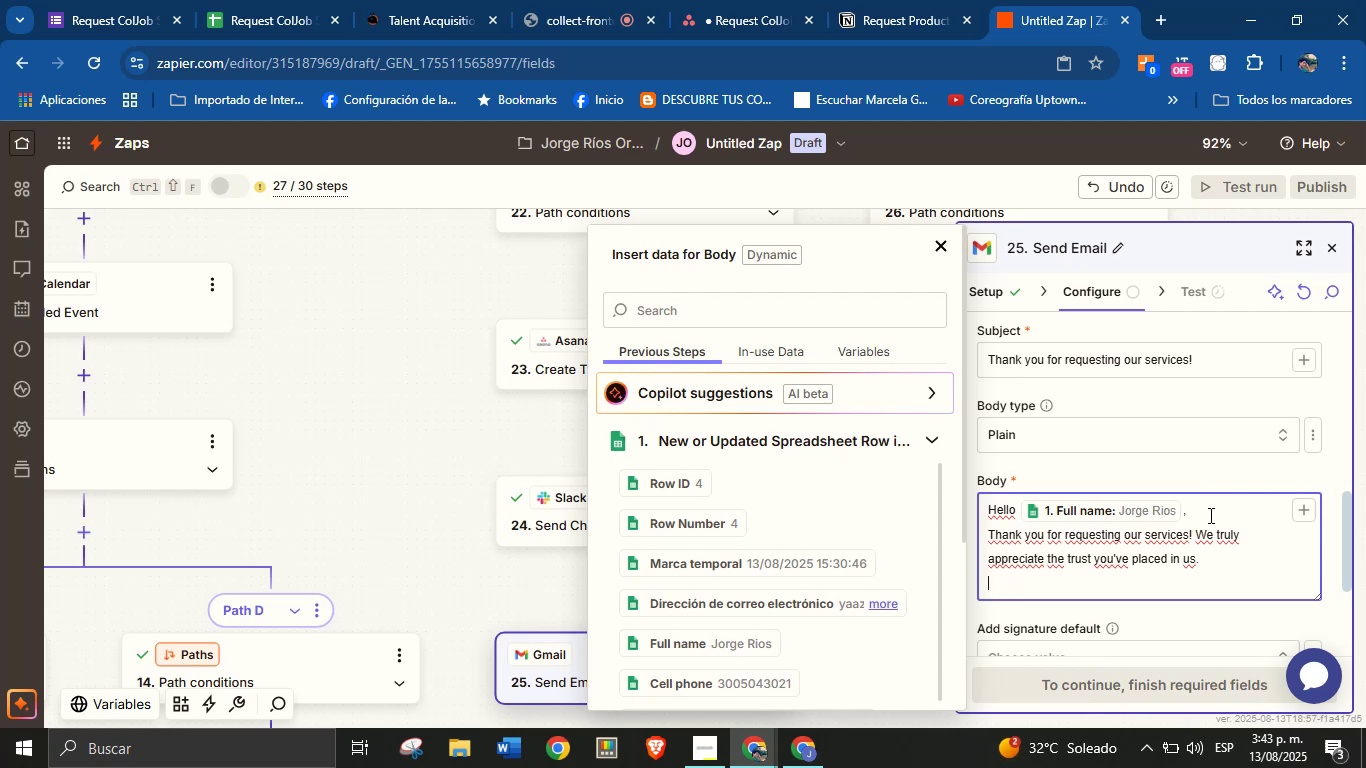 
key(Enter)
 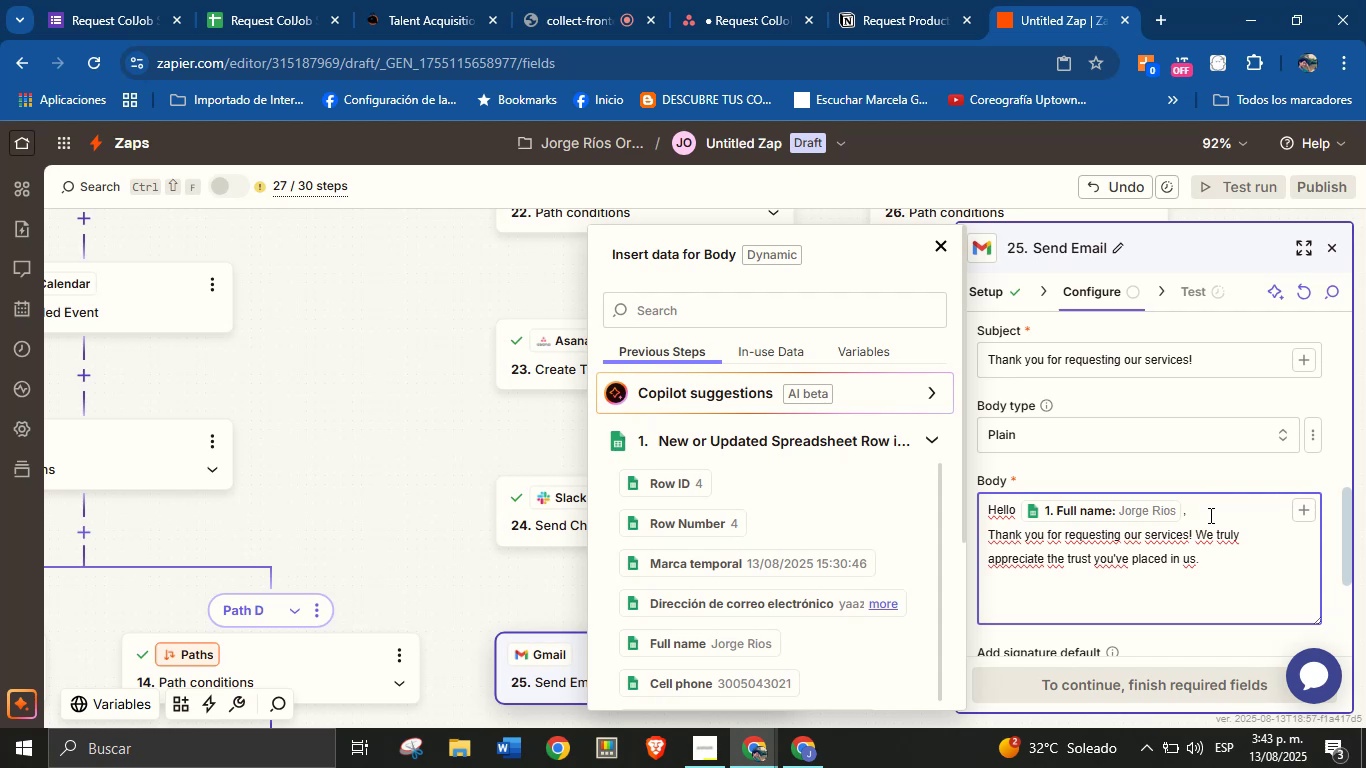 
type(We will get in touch with you very soon.)
 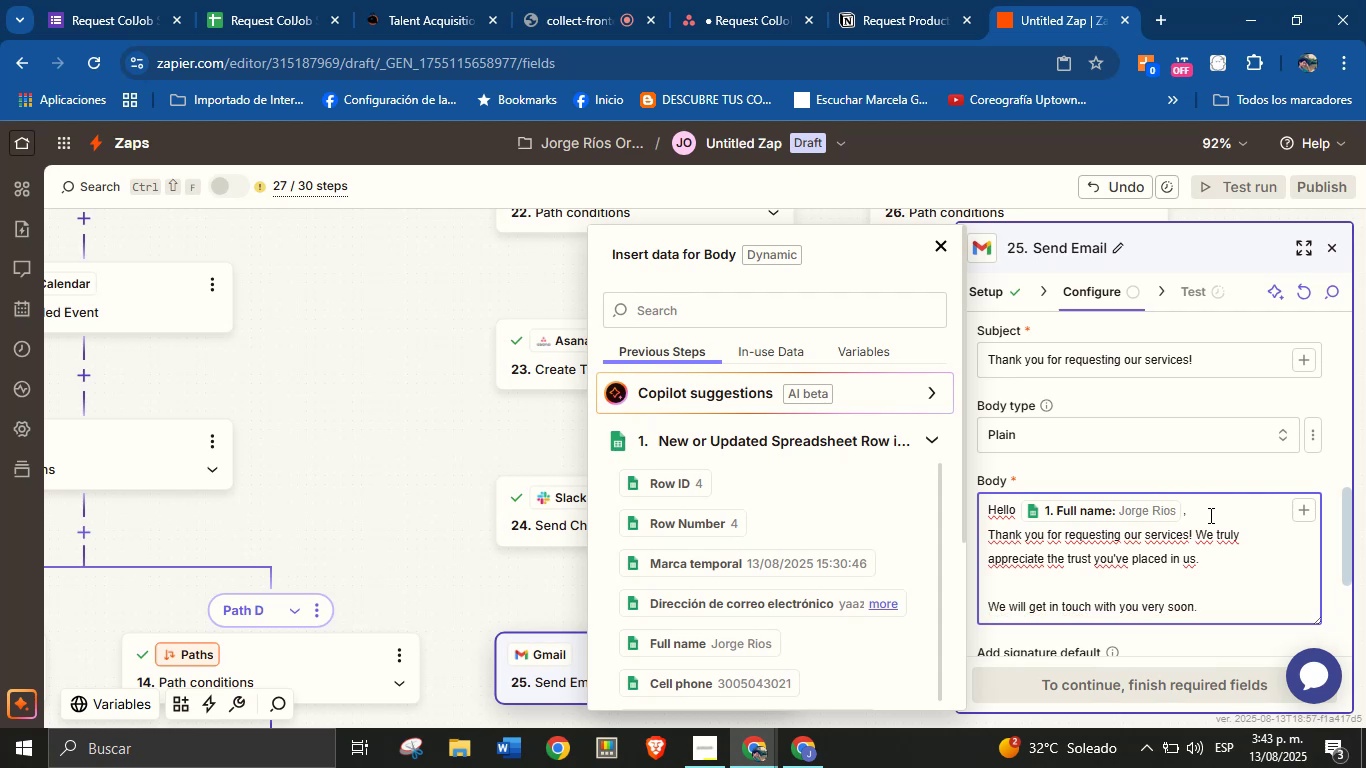 
key(Enter)
 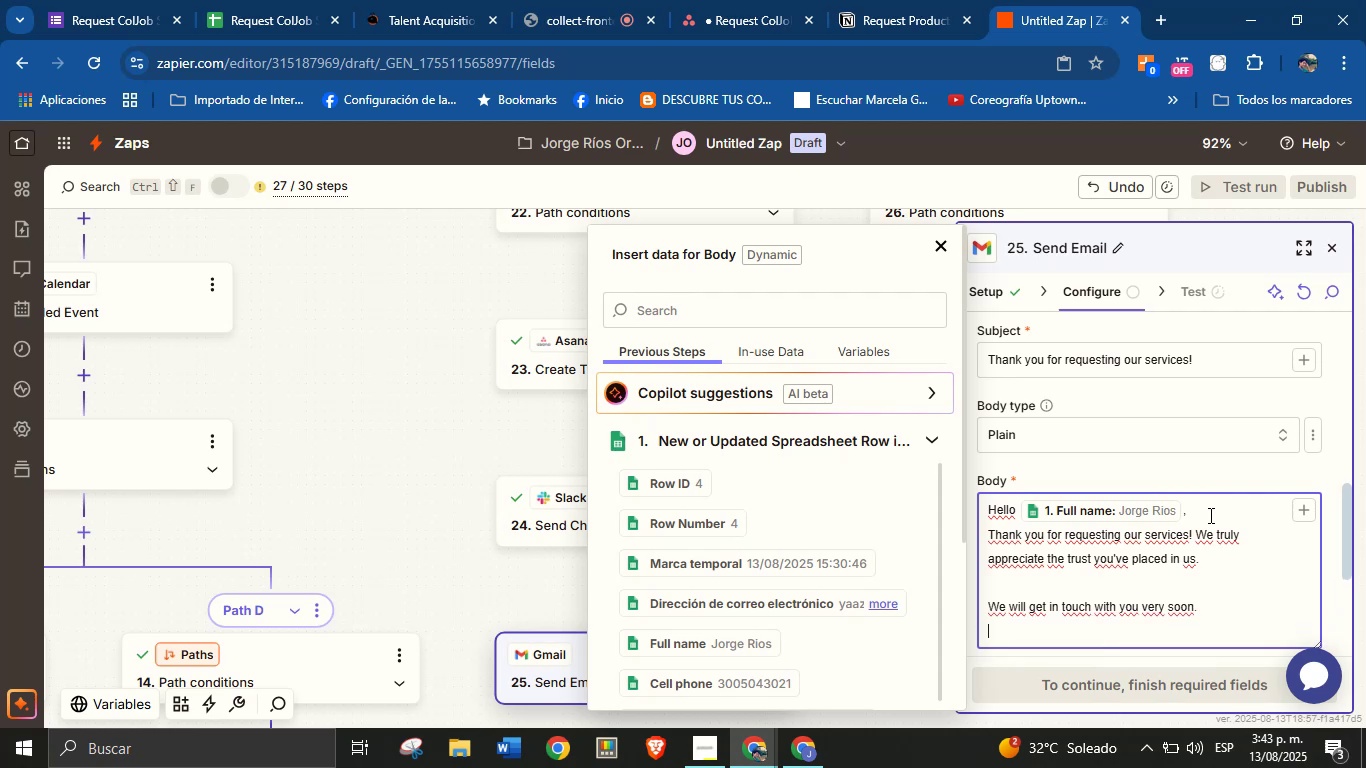 
key(Enter)
 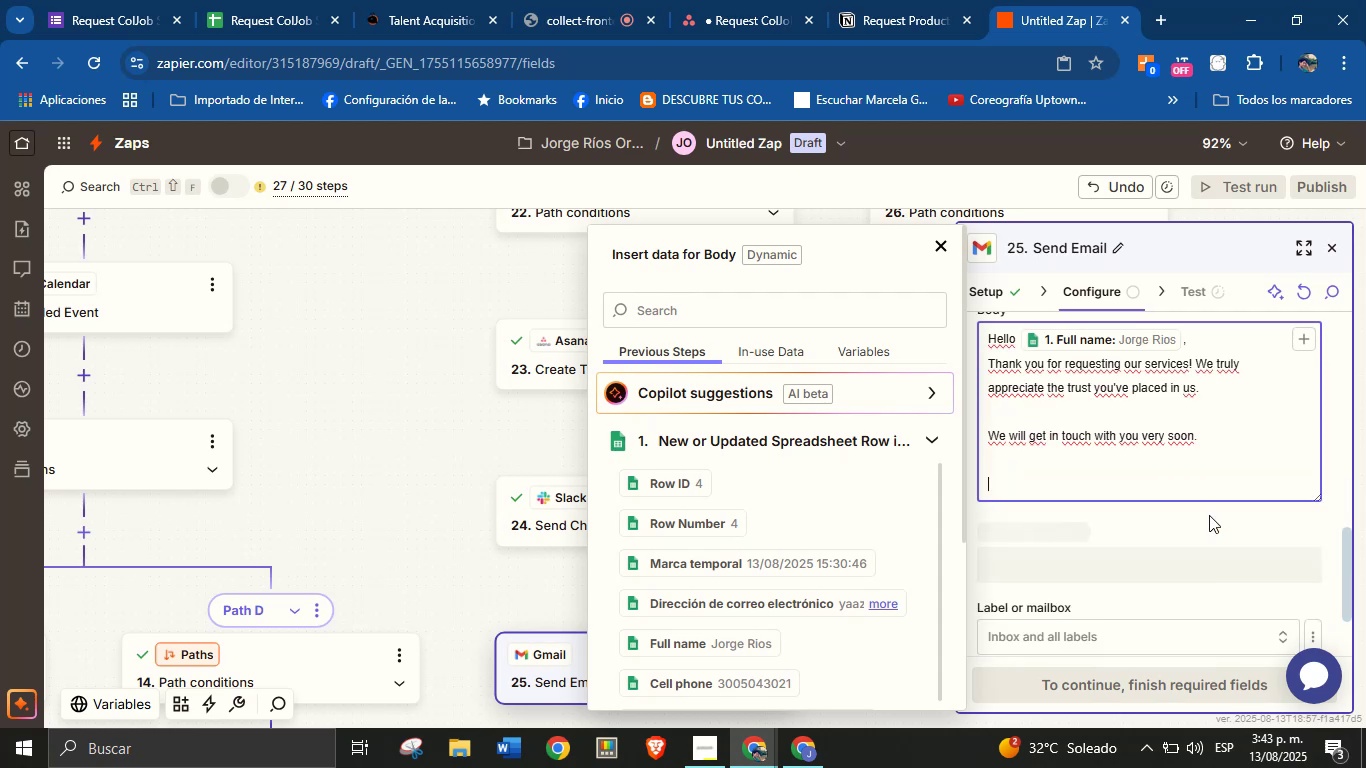 
type(Best regards,)
 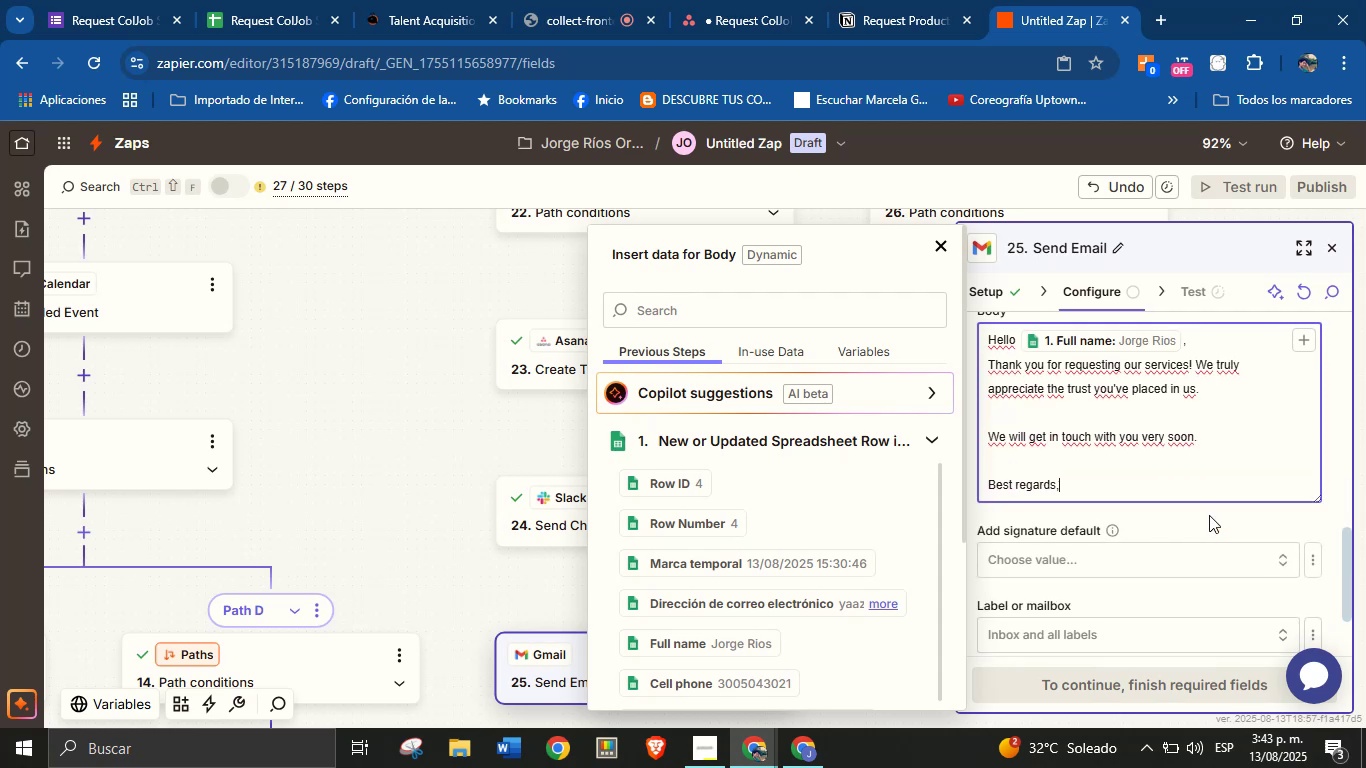 
key(Enter)
 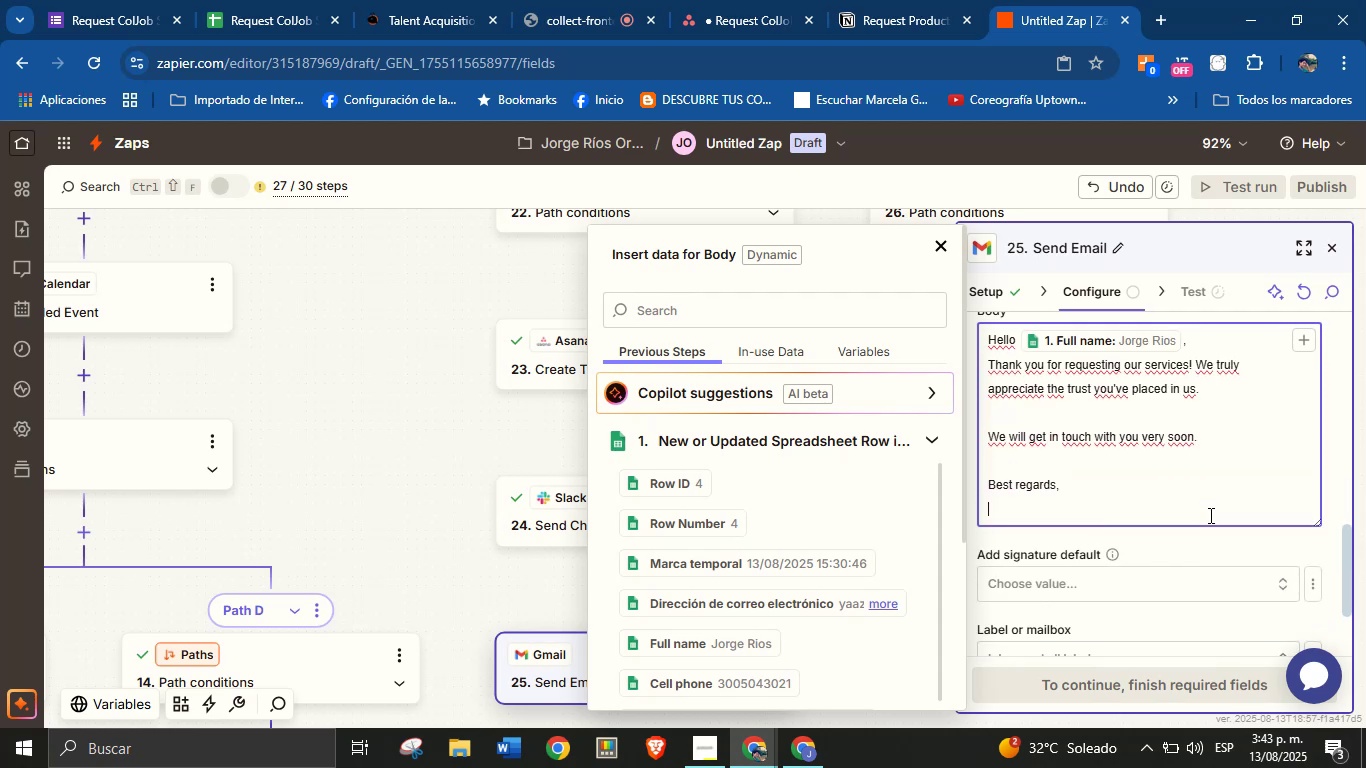 
type(Jorge \ ColJob Team Solutions)
 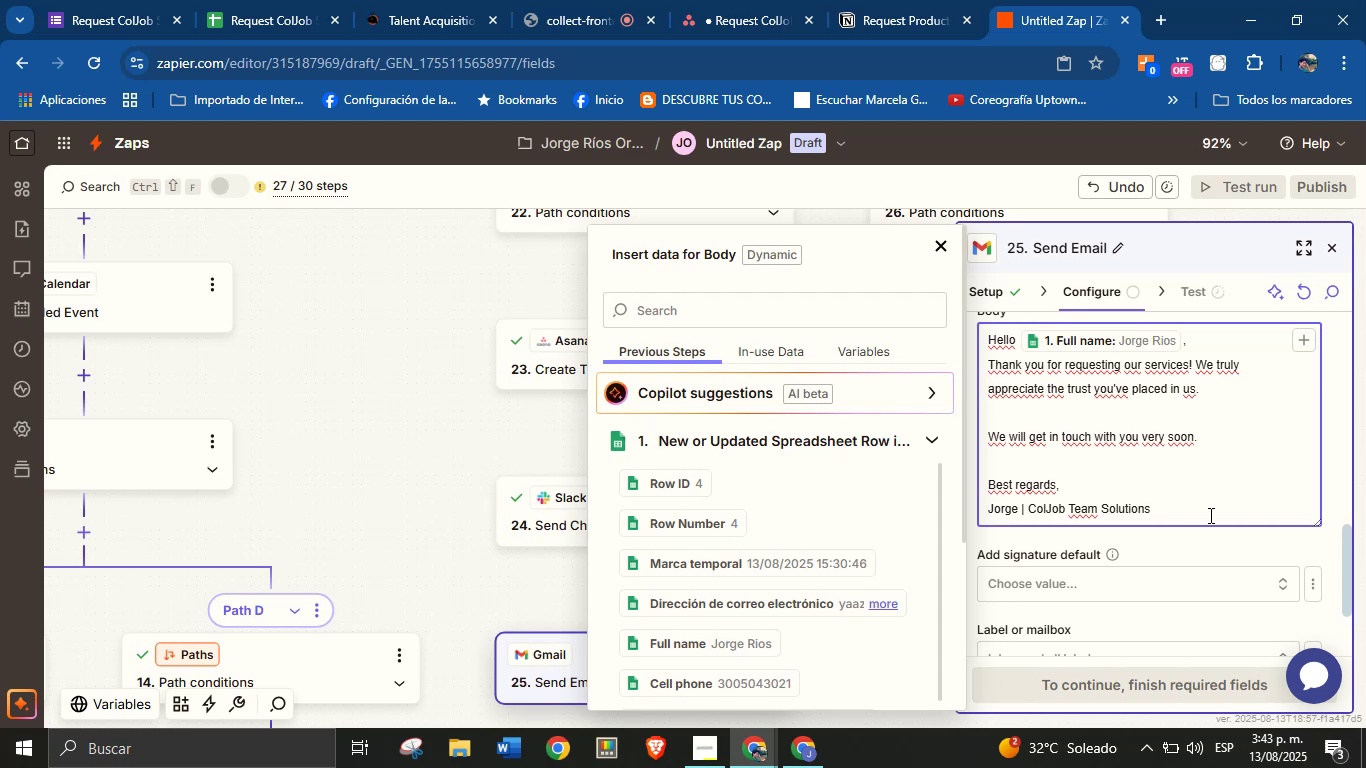 
left_click([1209, 536])
 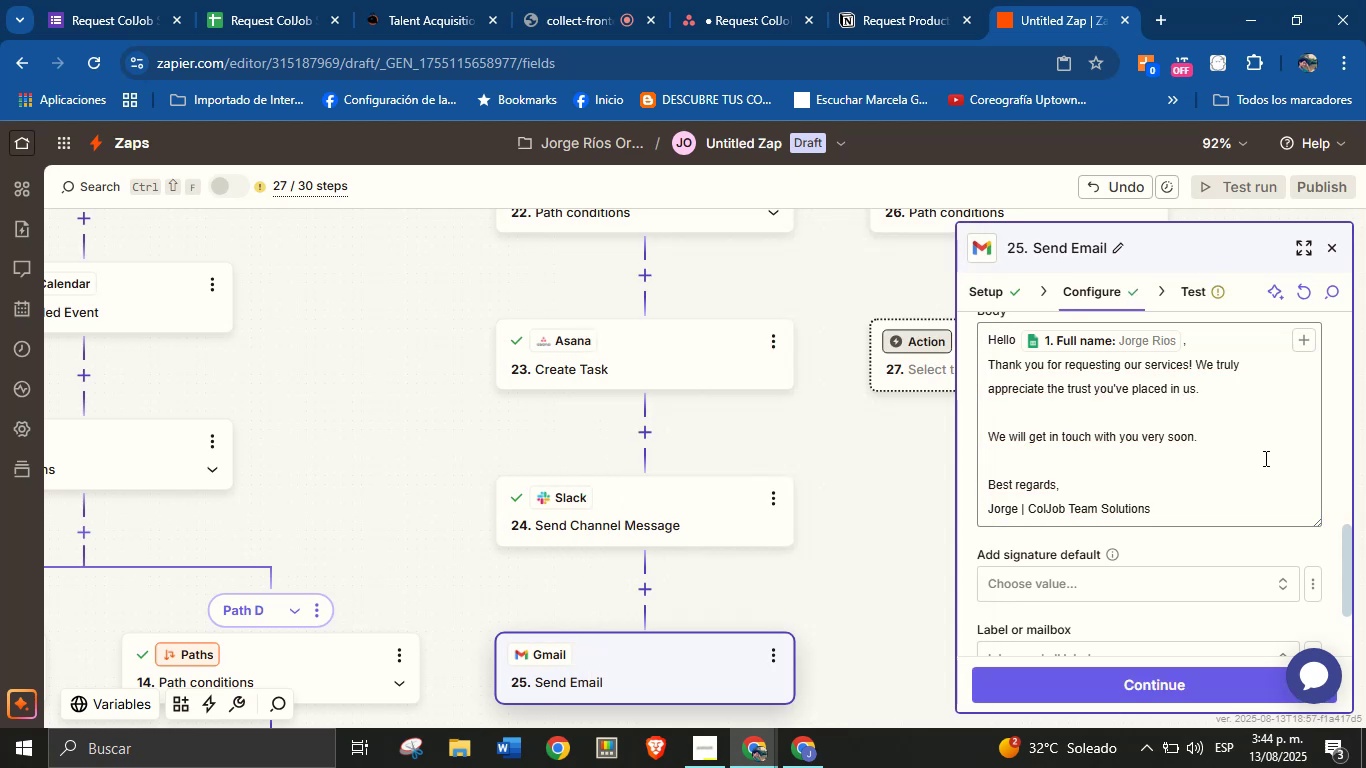 
wait(11.63)
 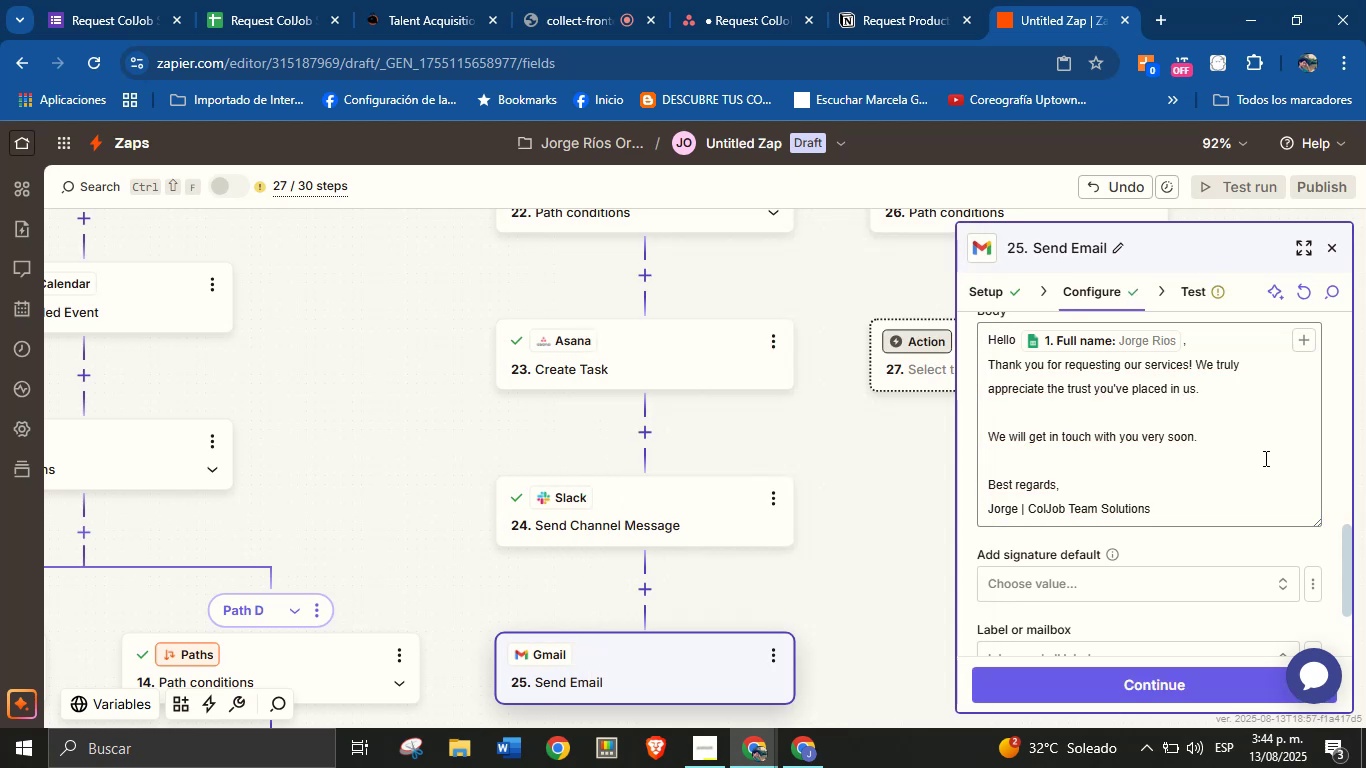 
scroll: coordinate [1116, 544], scroll_direction: down, amount: 1.0
 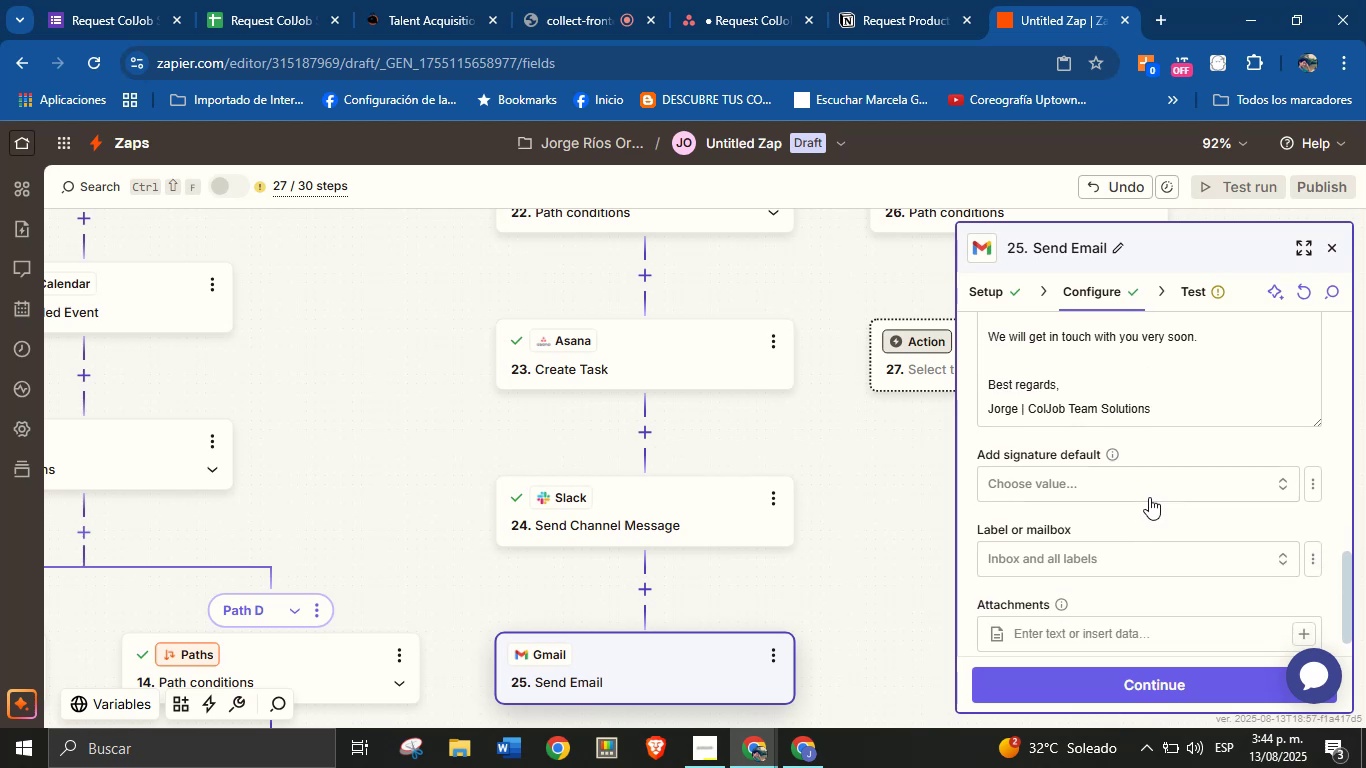 
left_click([1152, 524])
 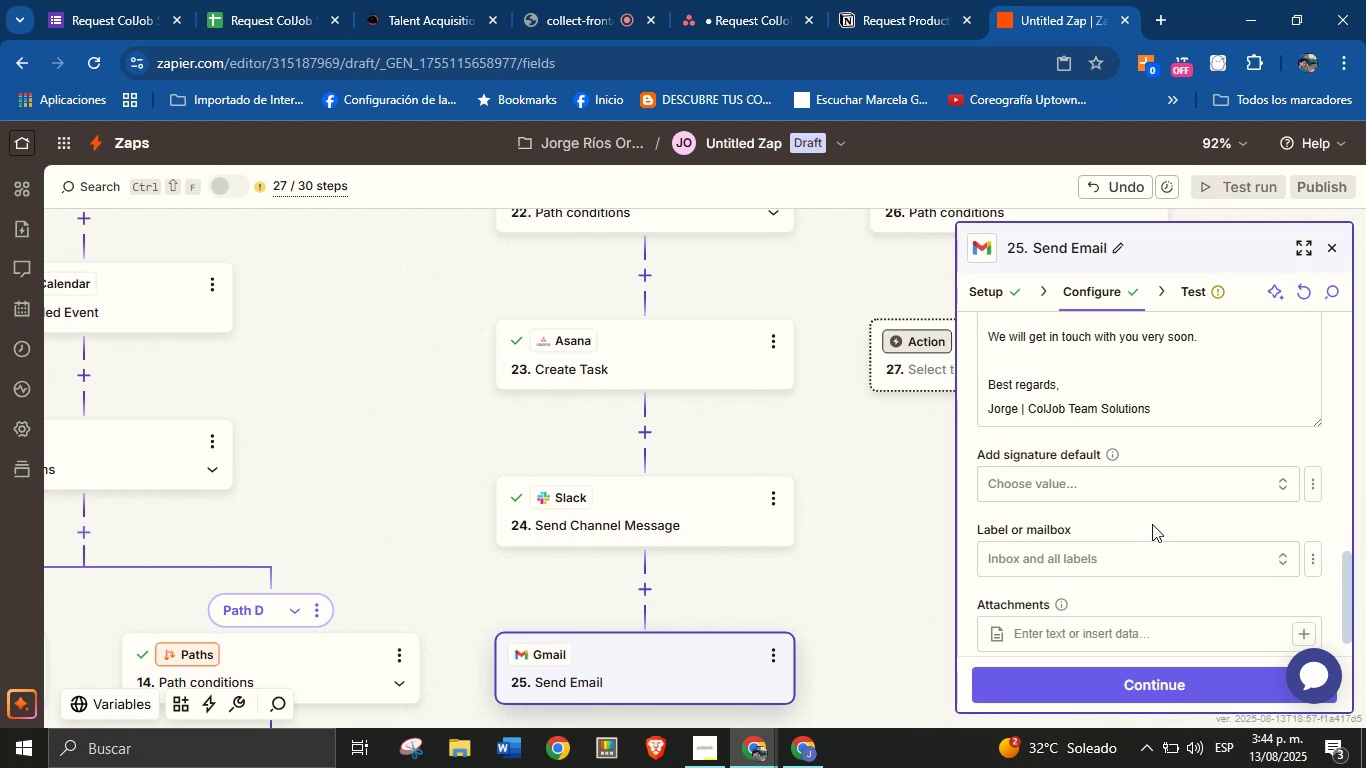 
scroll: coordinate [1152, 525], scroll_direction: down, amount: 4.0
 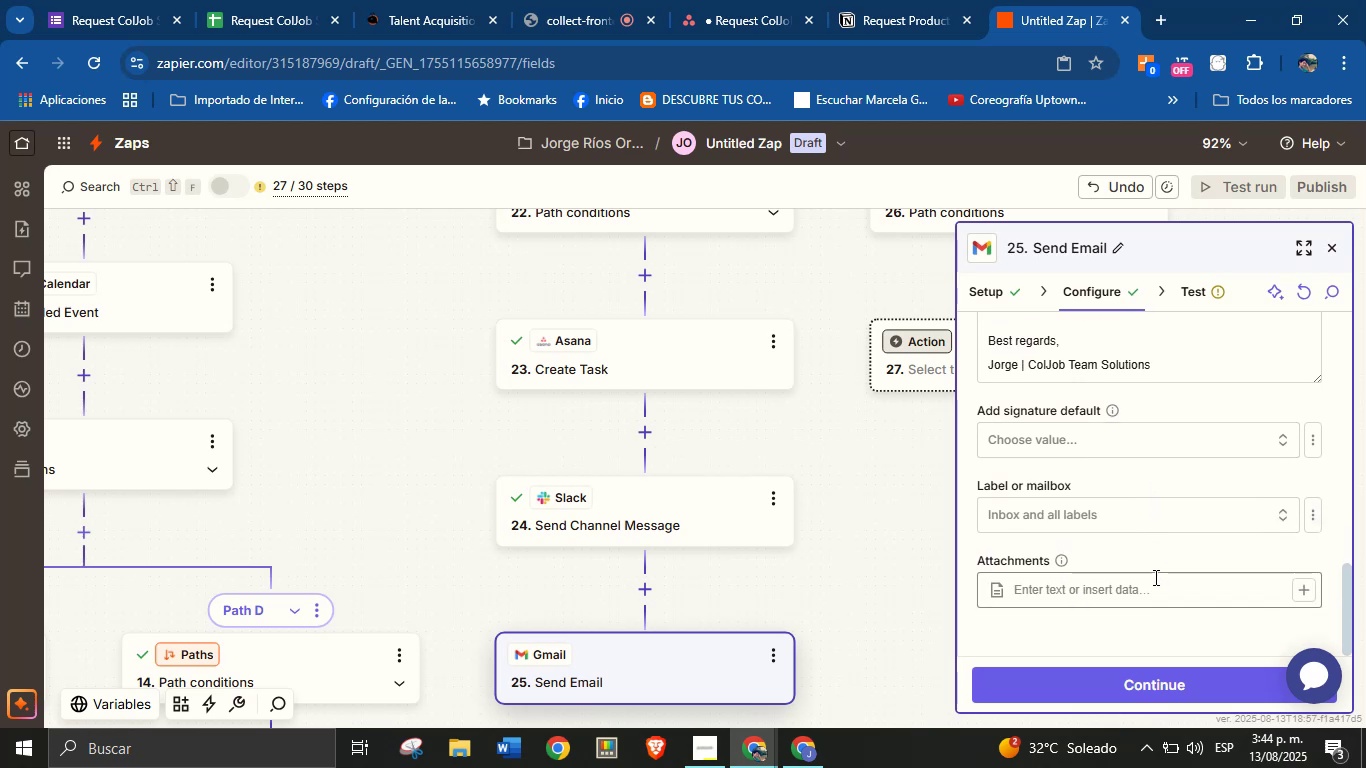 
scroll: coordinate [1155, 518], scroll_direction: up, amount: 12.0
 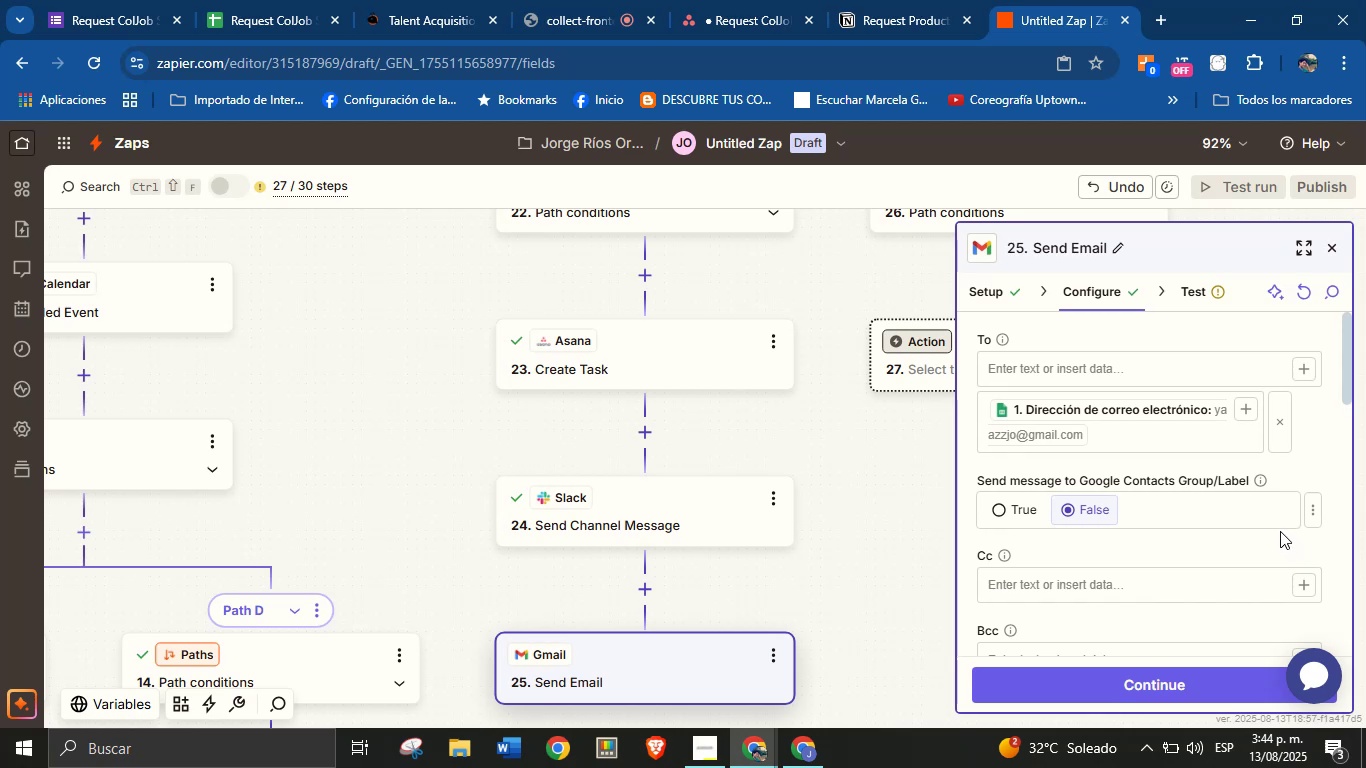 
wait(5.93)
 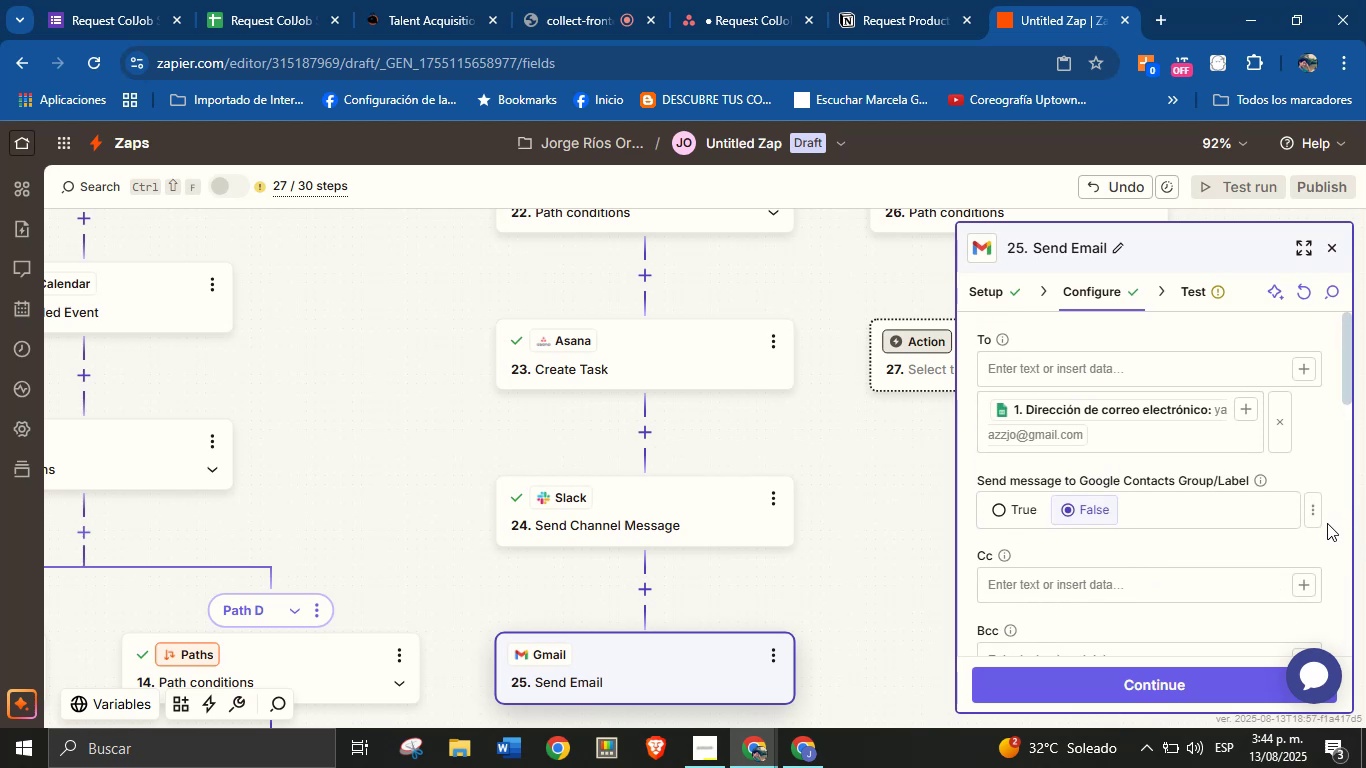 
left_click([1196, 684])
 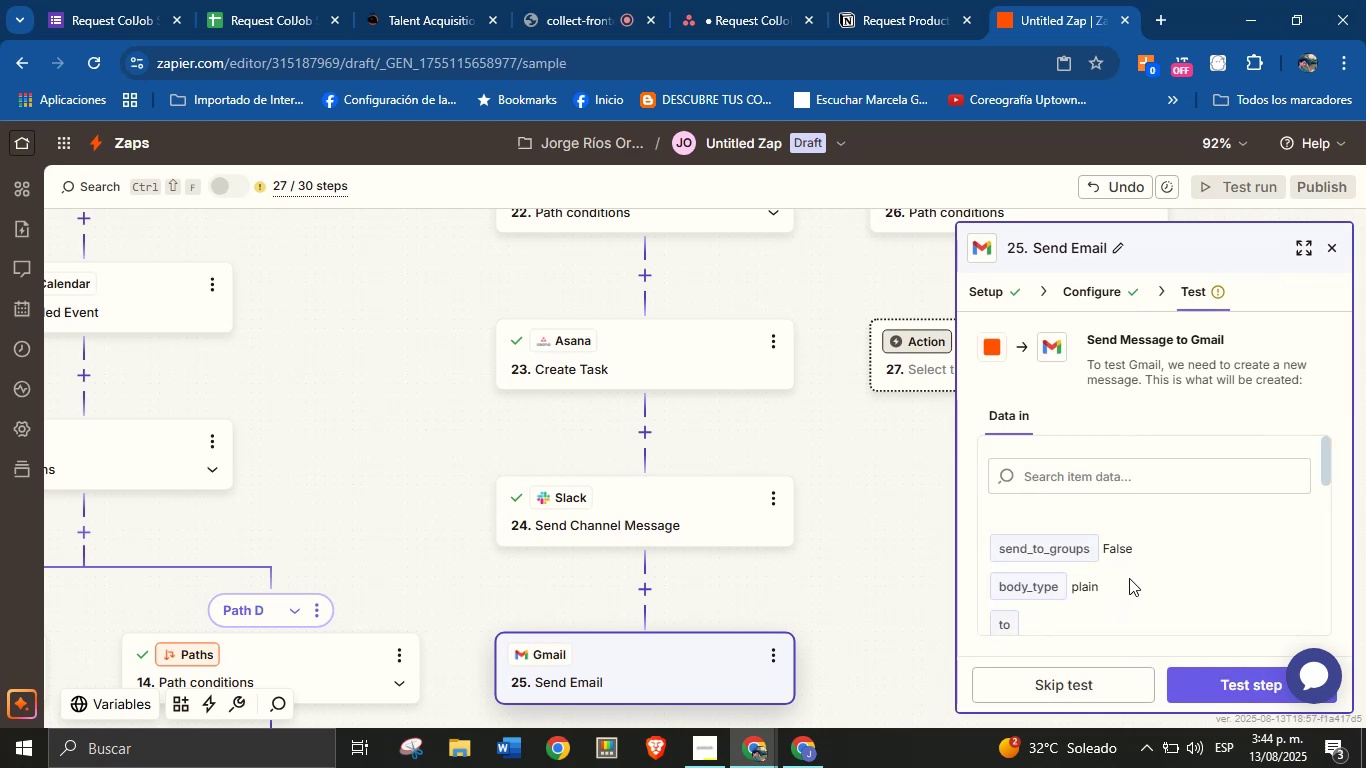 
left_click([1212, 683])
 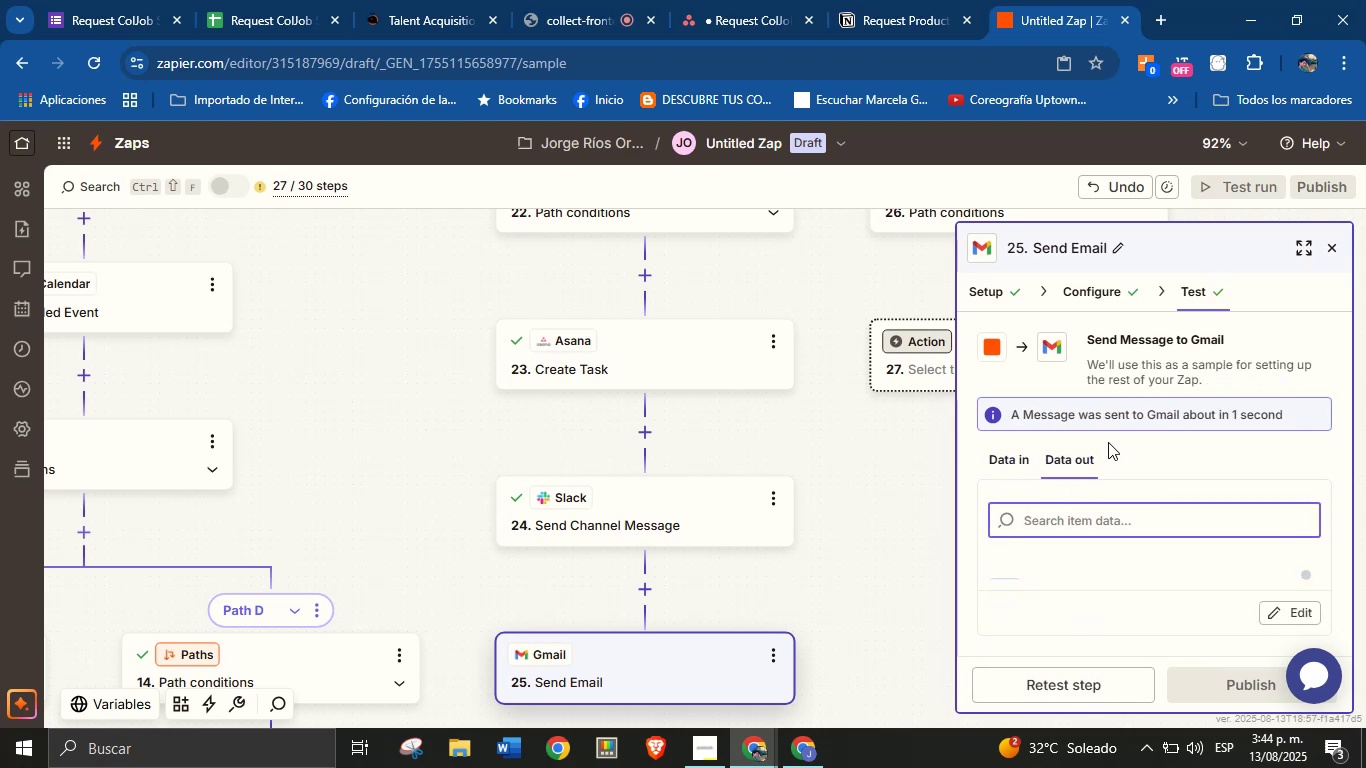 
wait(5.3)
 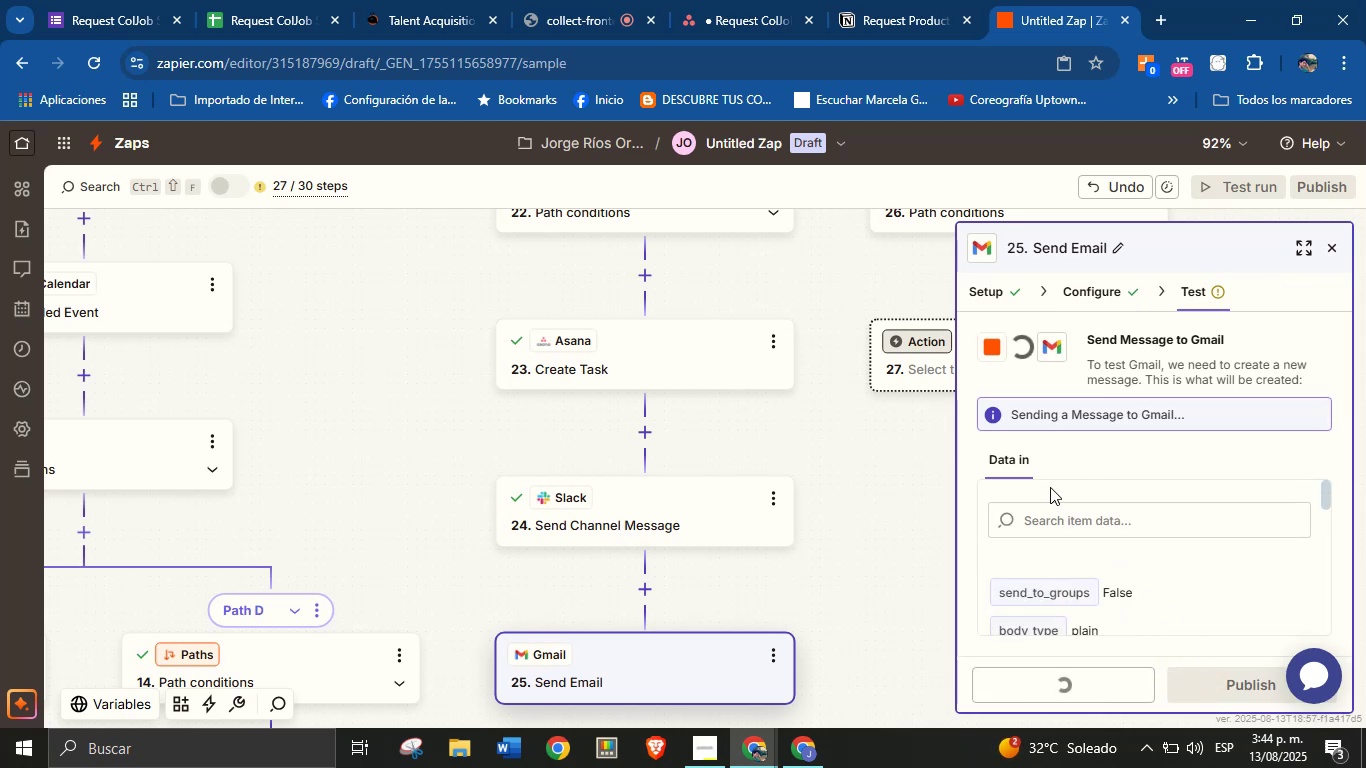 
scroll: coordinate [1151, 475], scroll_direction: down, amount: 1.0
 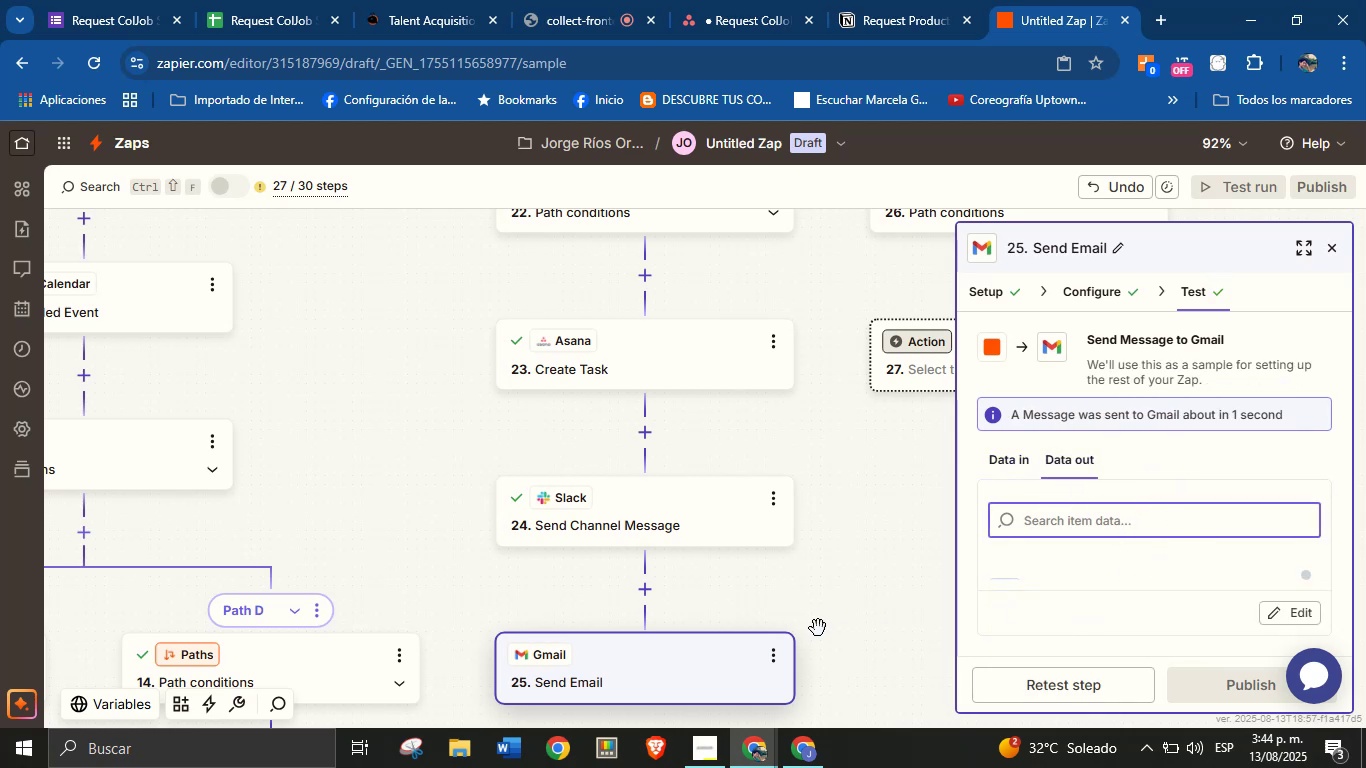 
left_click_drag(start_coordinate=[898, 618], to_coordinate=[893, 471])
 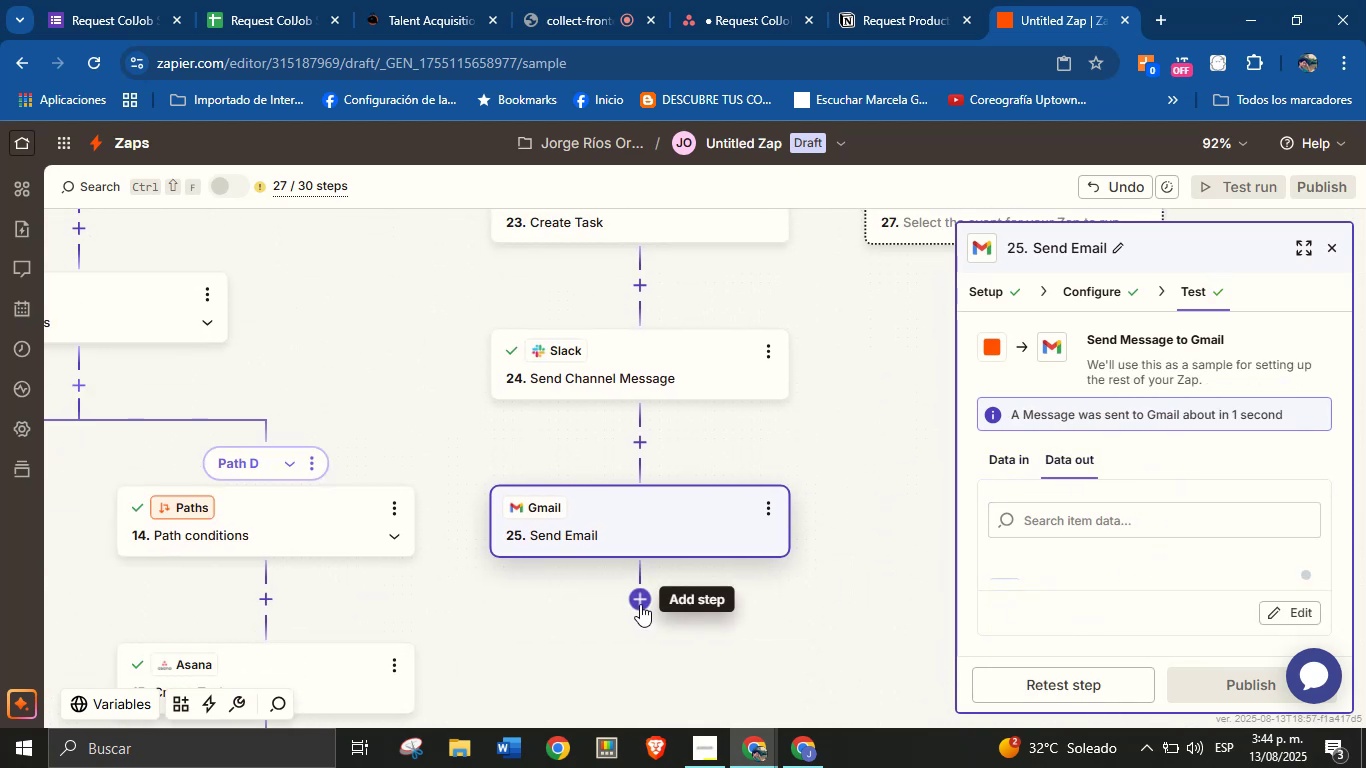 
left_click([641, 601])
 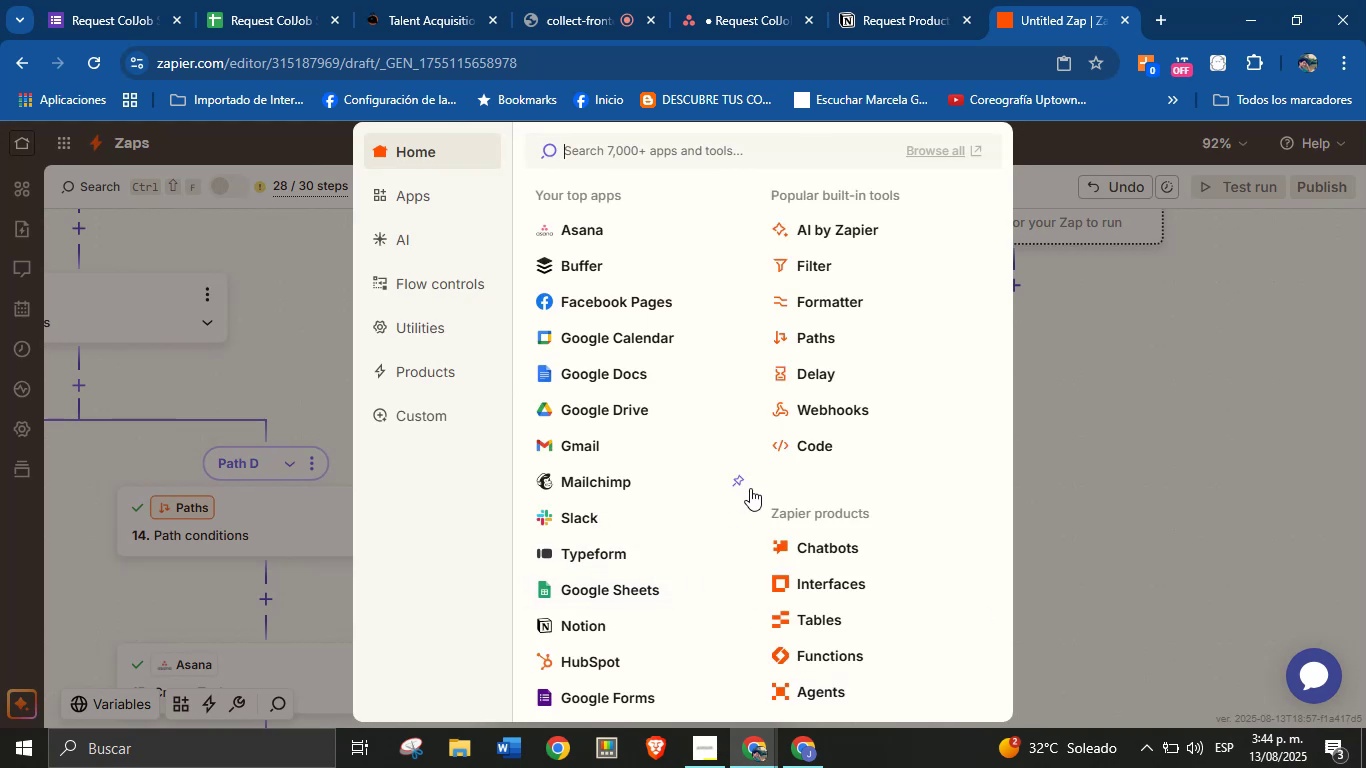 
left_click([598, 442])
 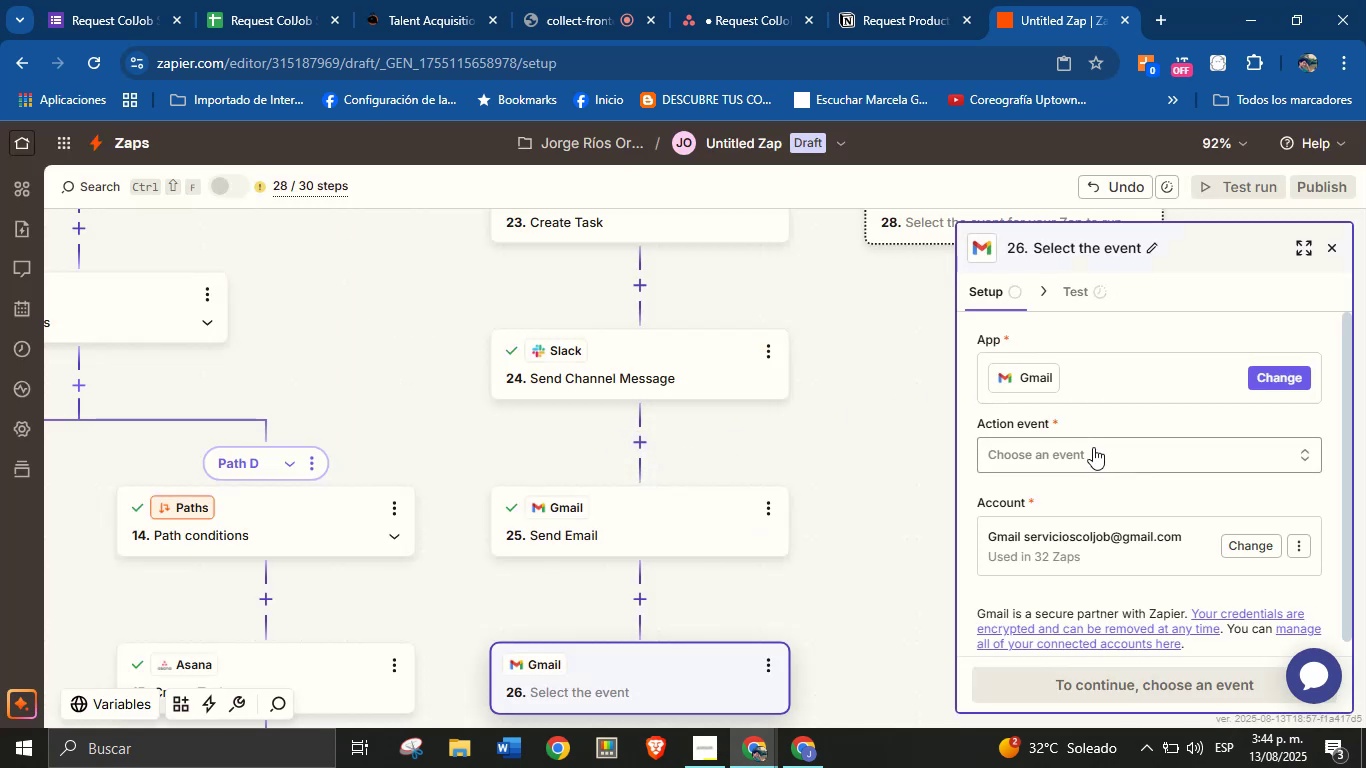 
left_click([1082, 451])
 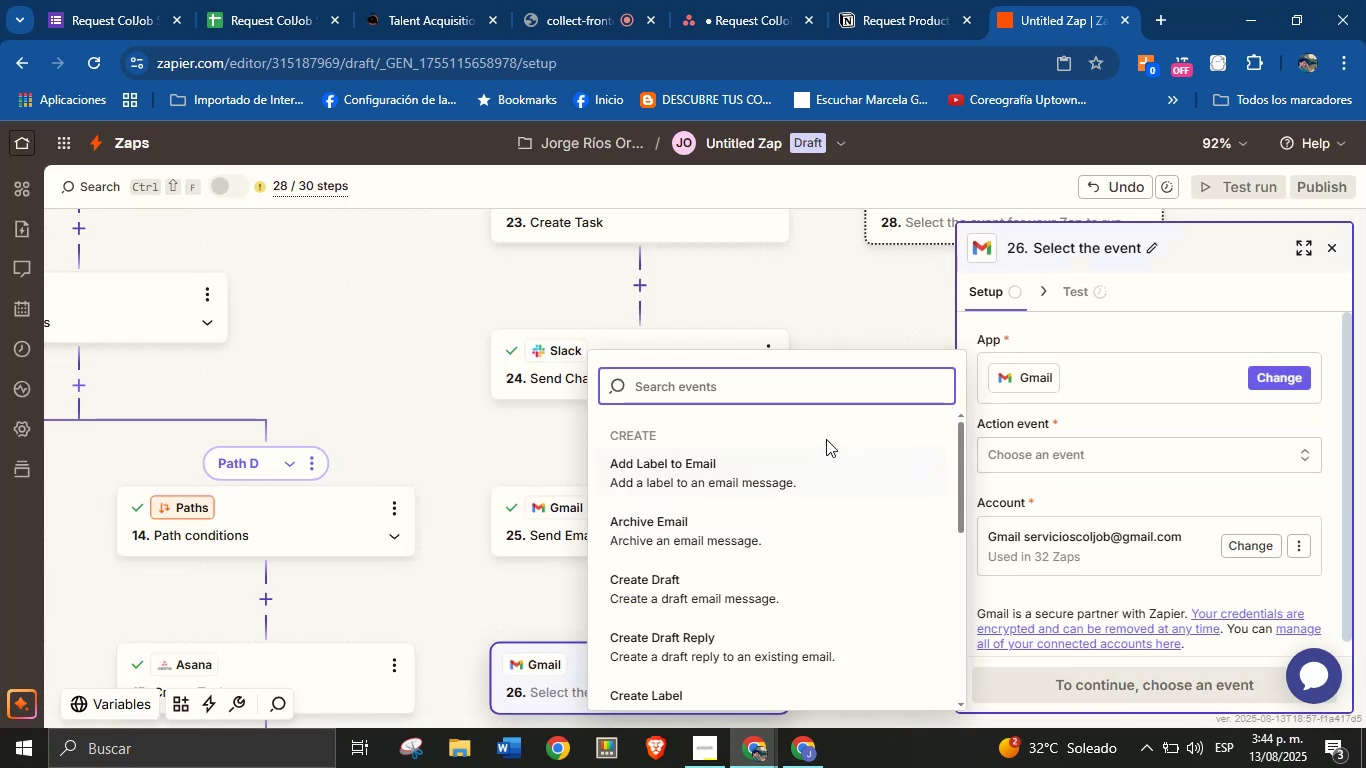 
type(send)
 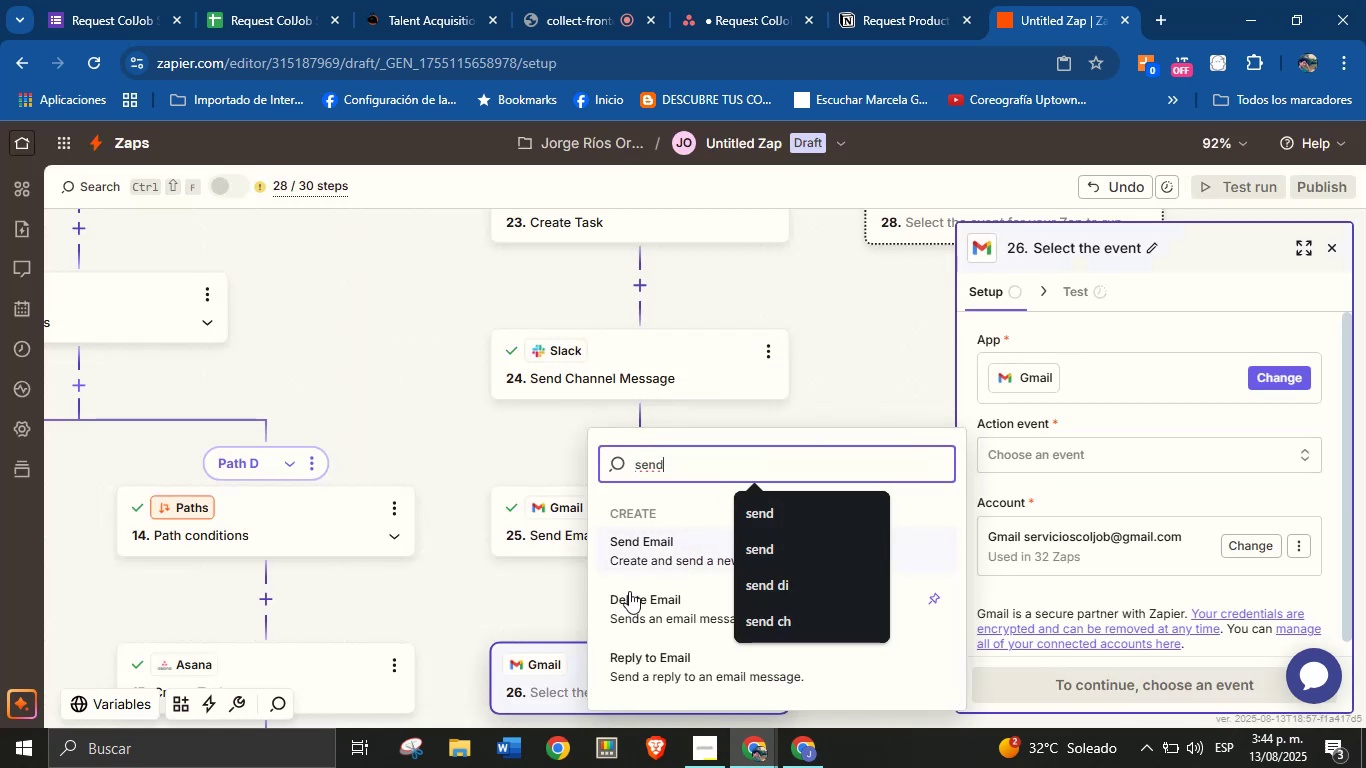 
left_click([664, 541])
 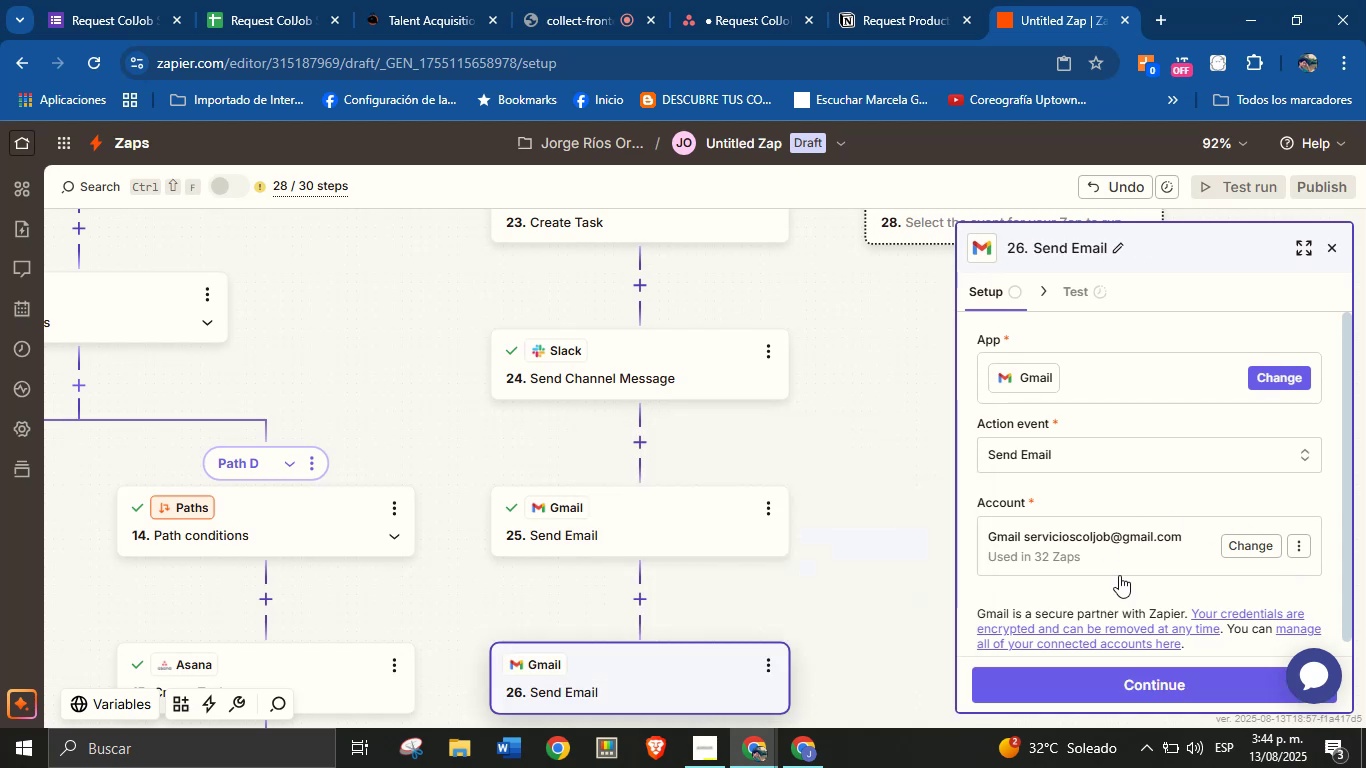 
left_click([1124, 685])
 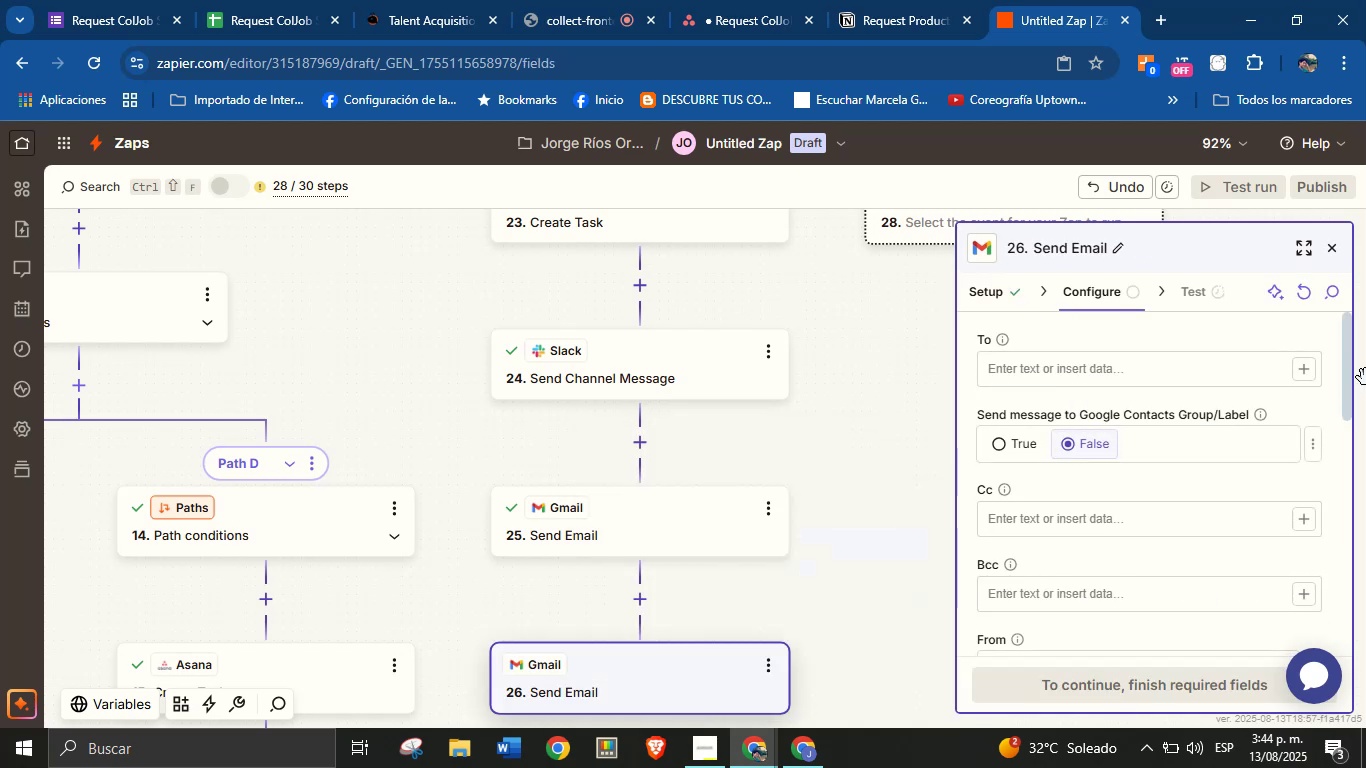 
left_click([1229, 368])
 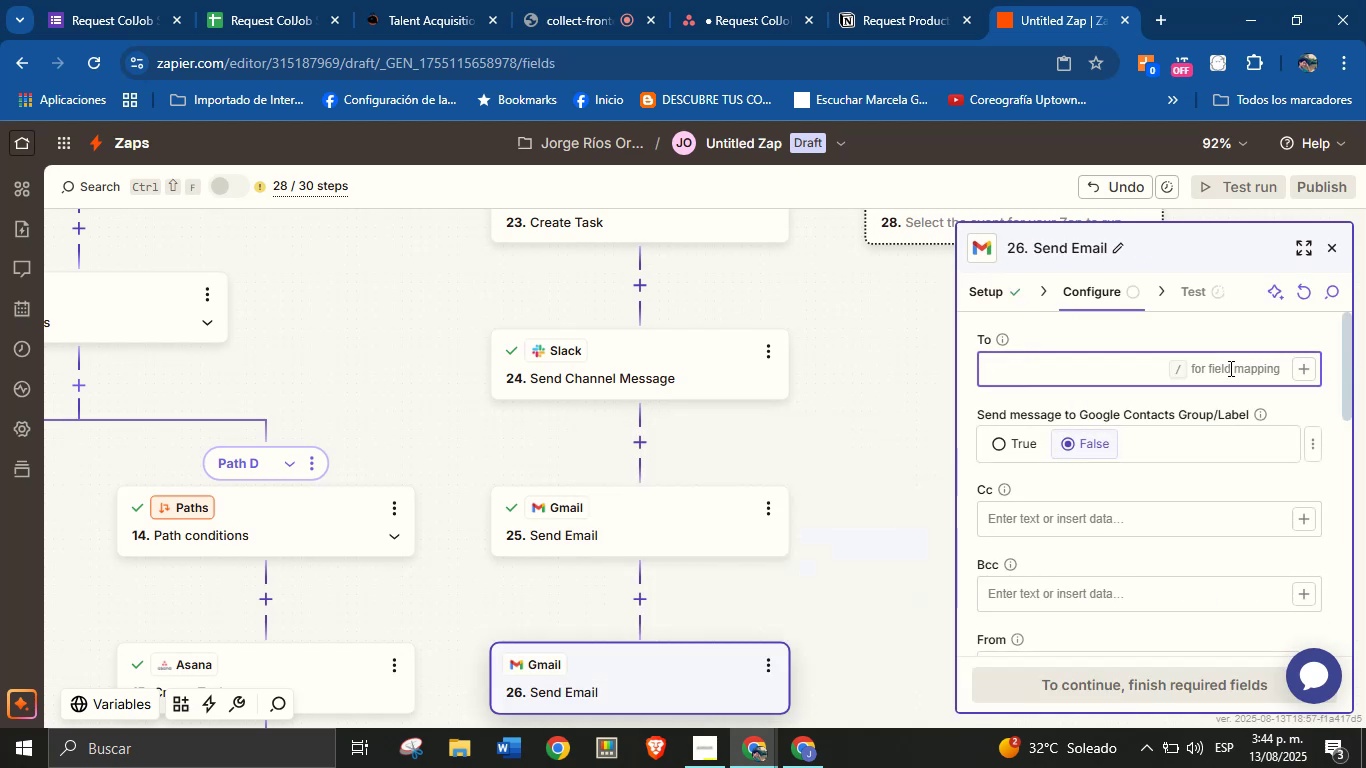 
type(jorge.fluency )
key(Backspace)
 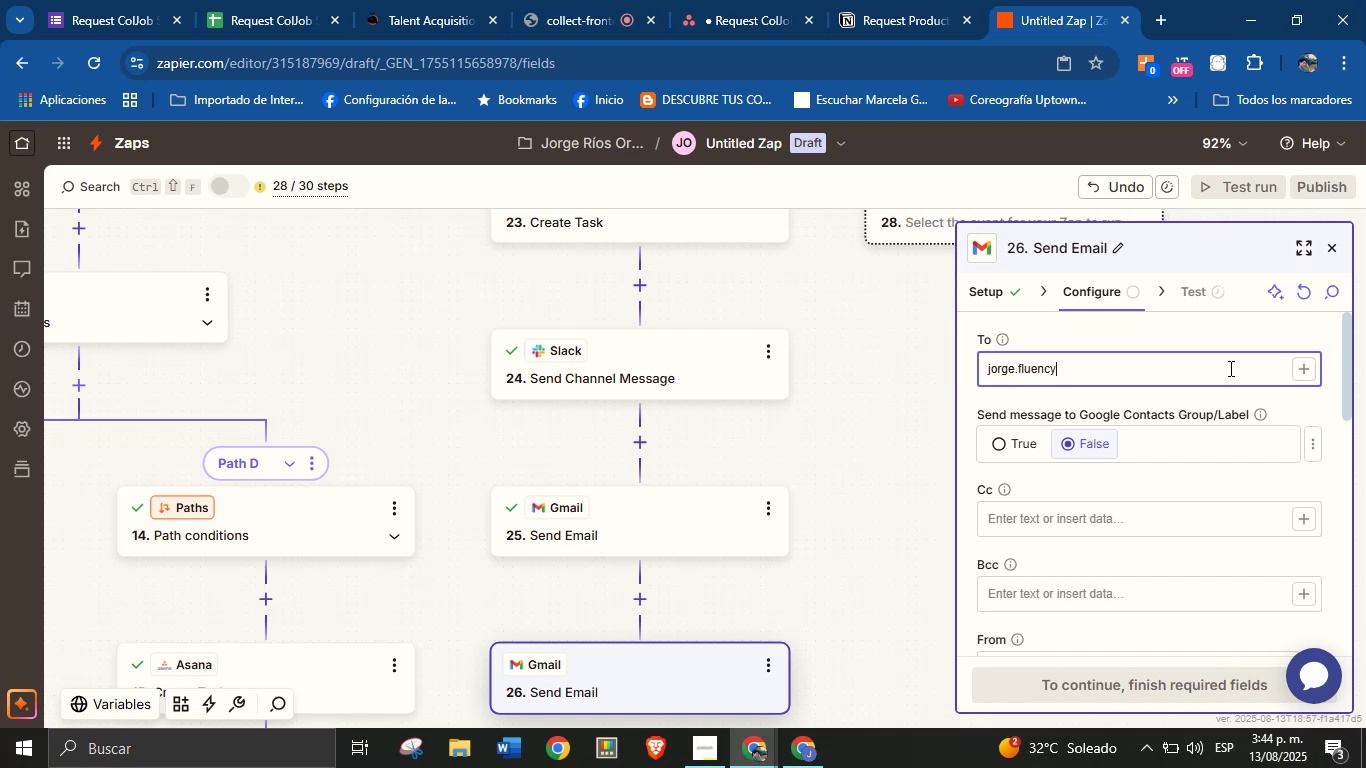 
key(Alt+Control+Q)
 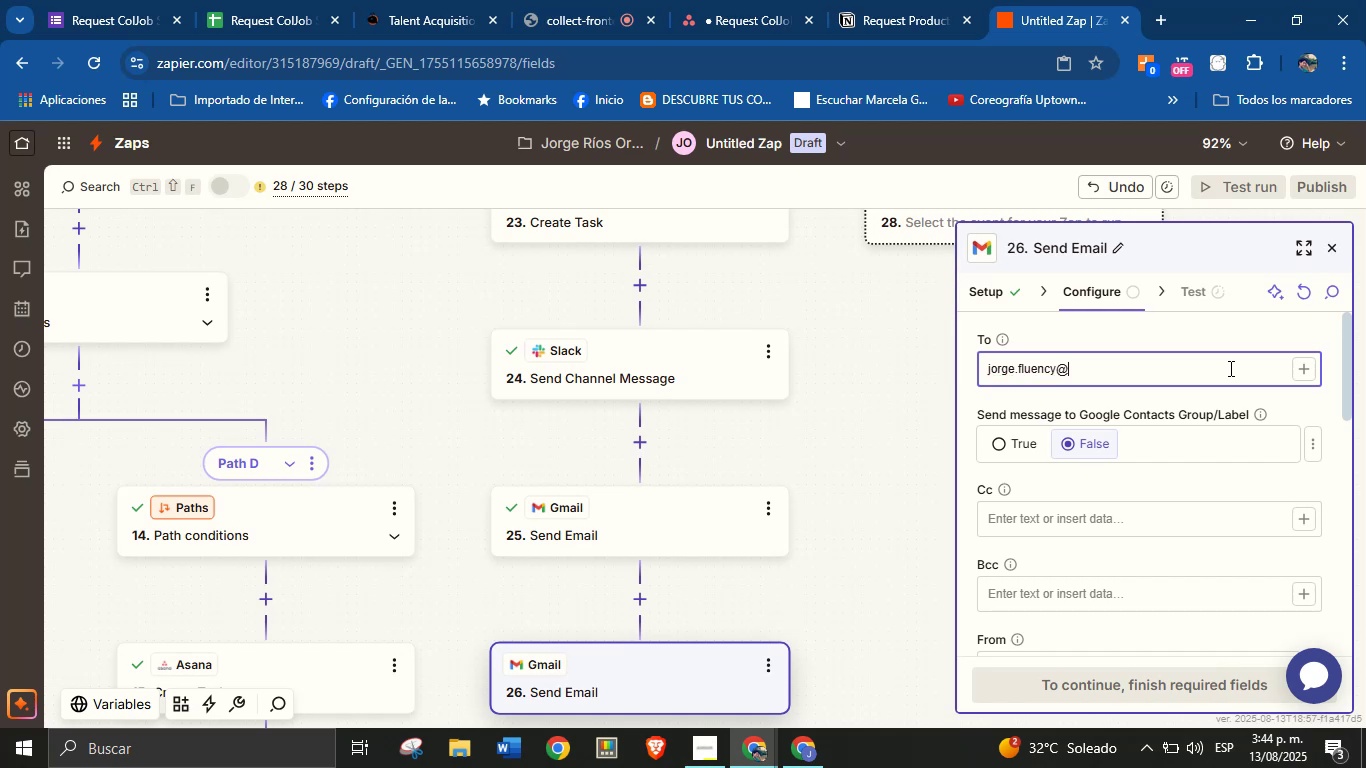 
type(gmail.com)
 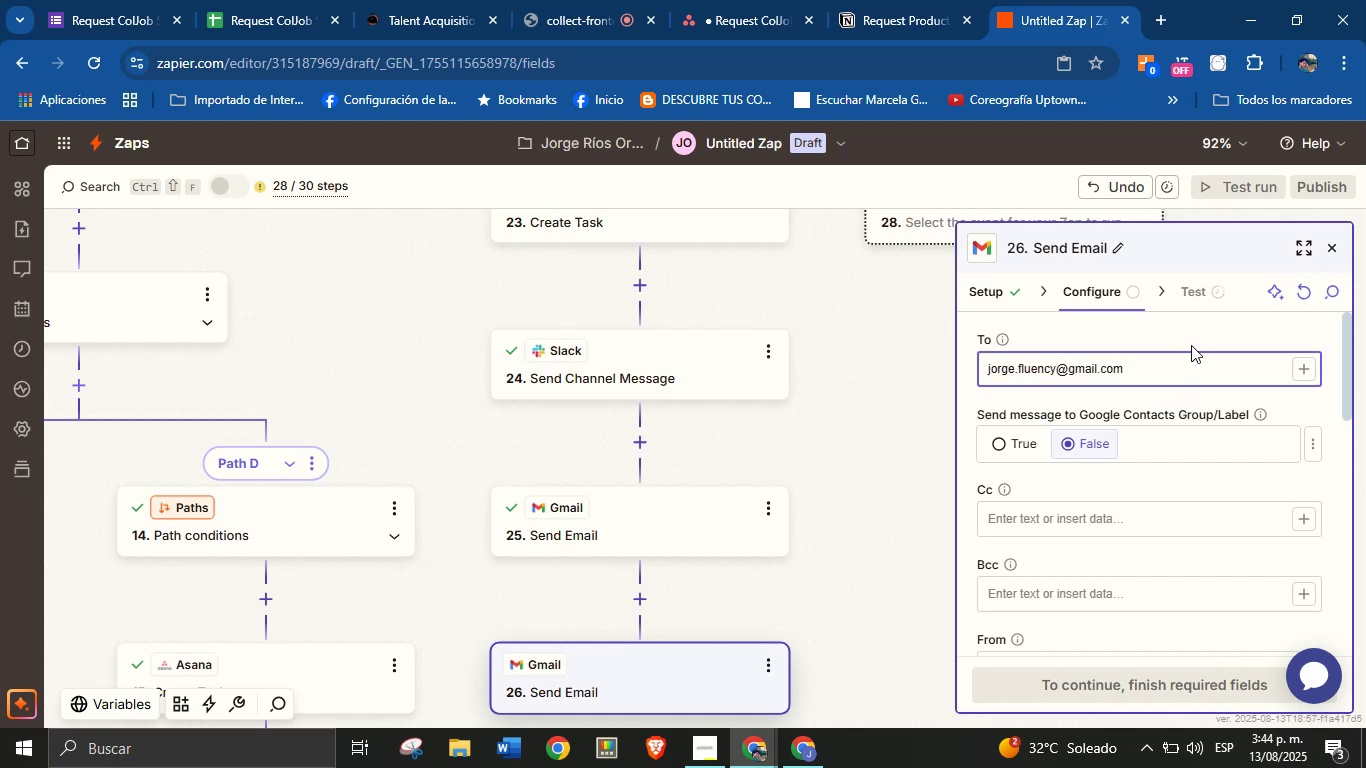 
scroll: coordinate [1135, 596], scroll_direction: down, amount: 3.0
 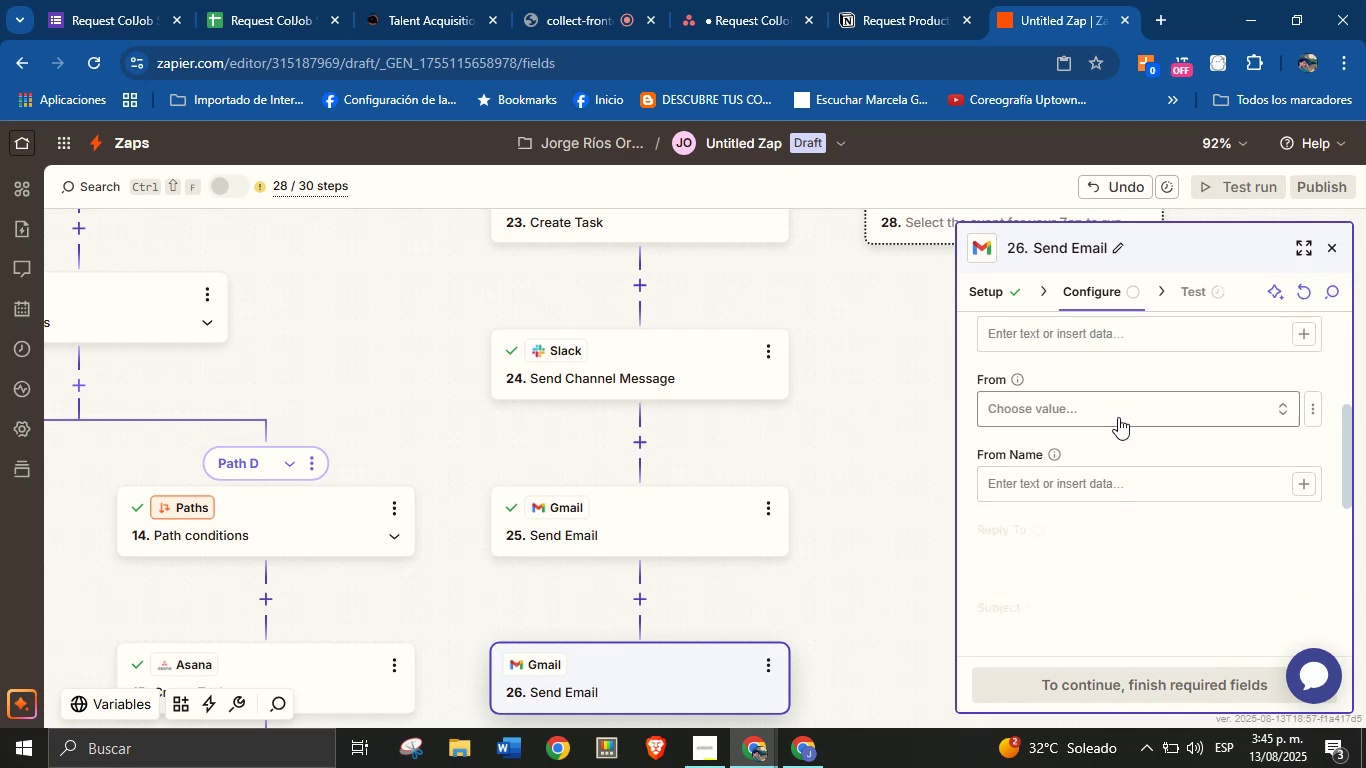 
left_click([1116, 407])
 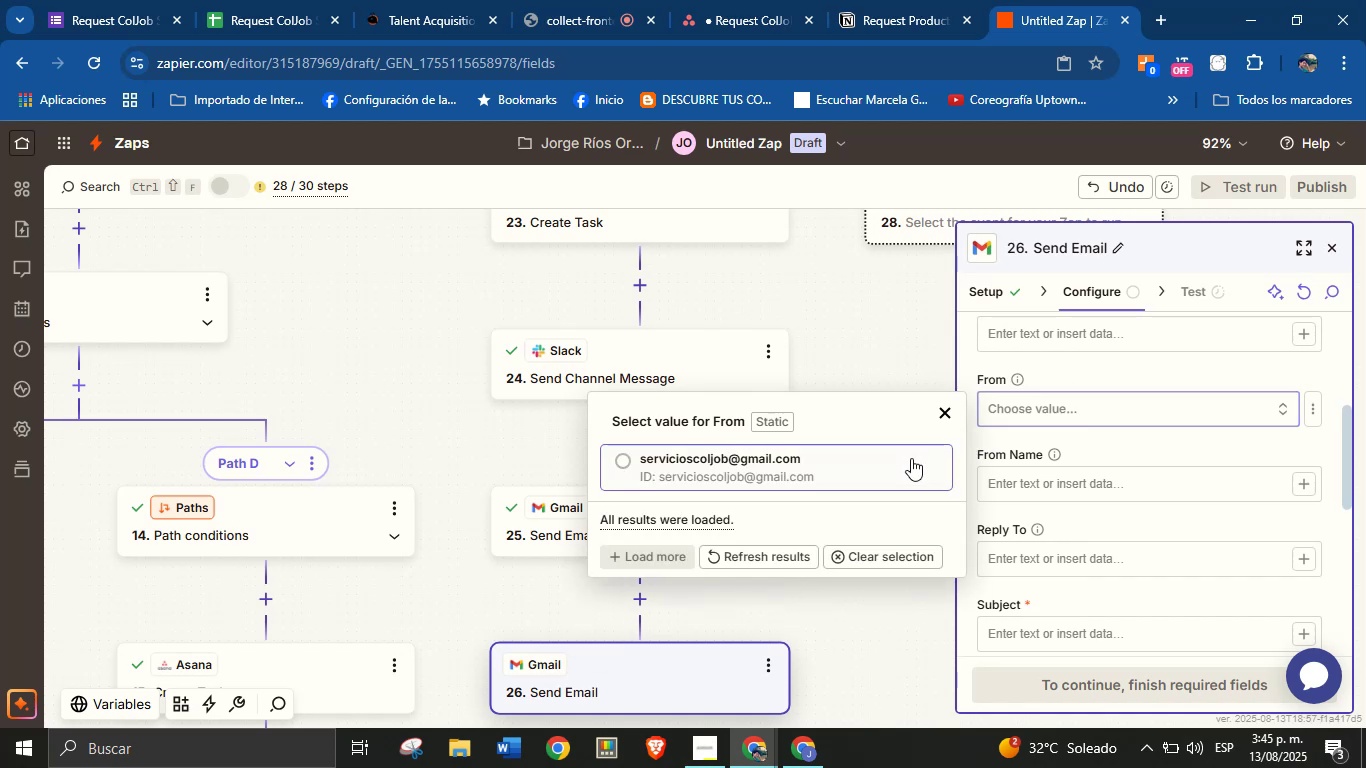 
left_click([787, 477])
 